 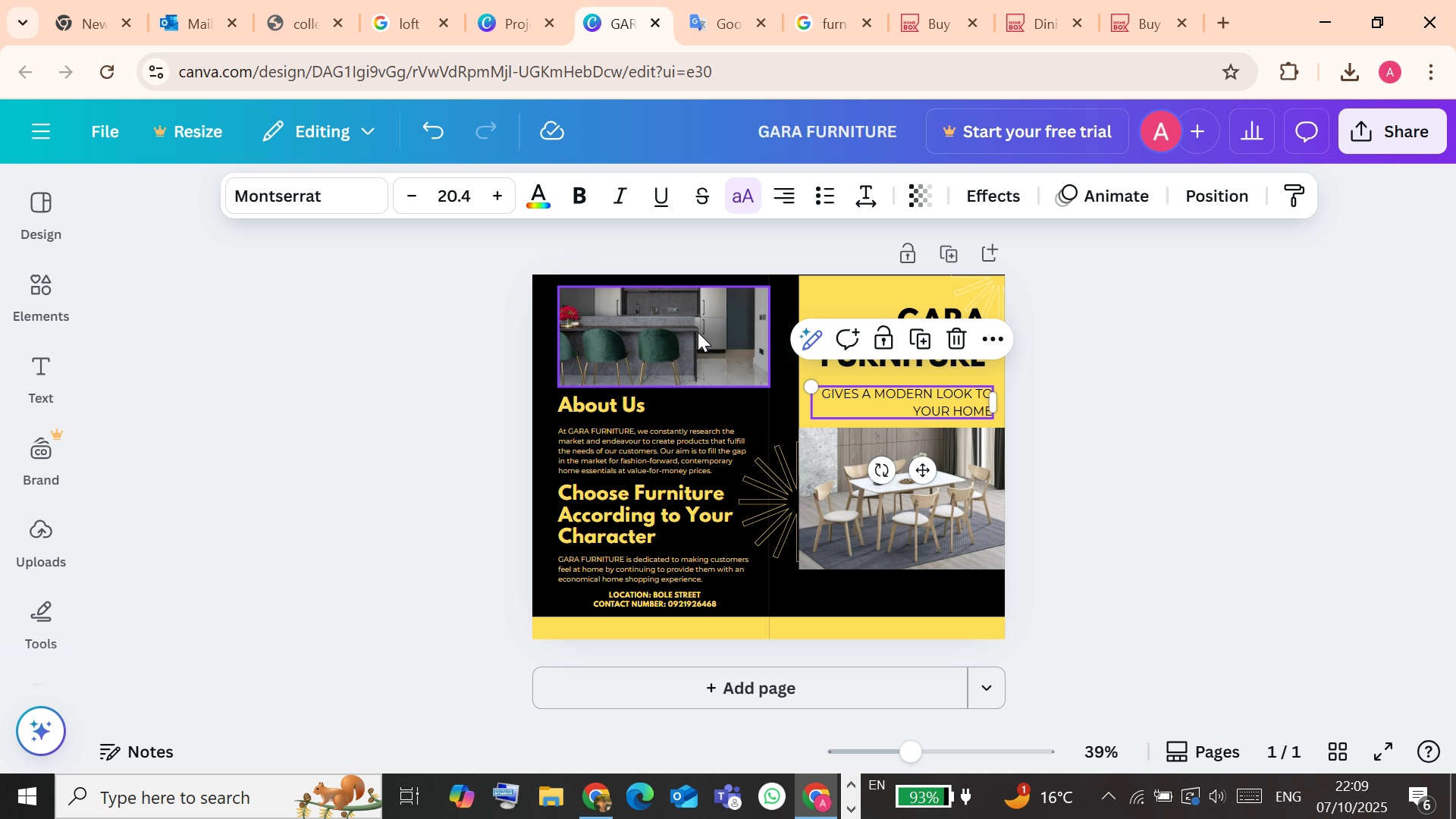 
left_click([1401, 127])
 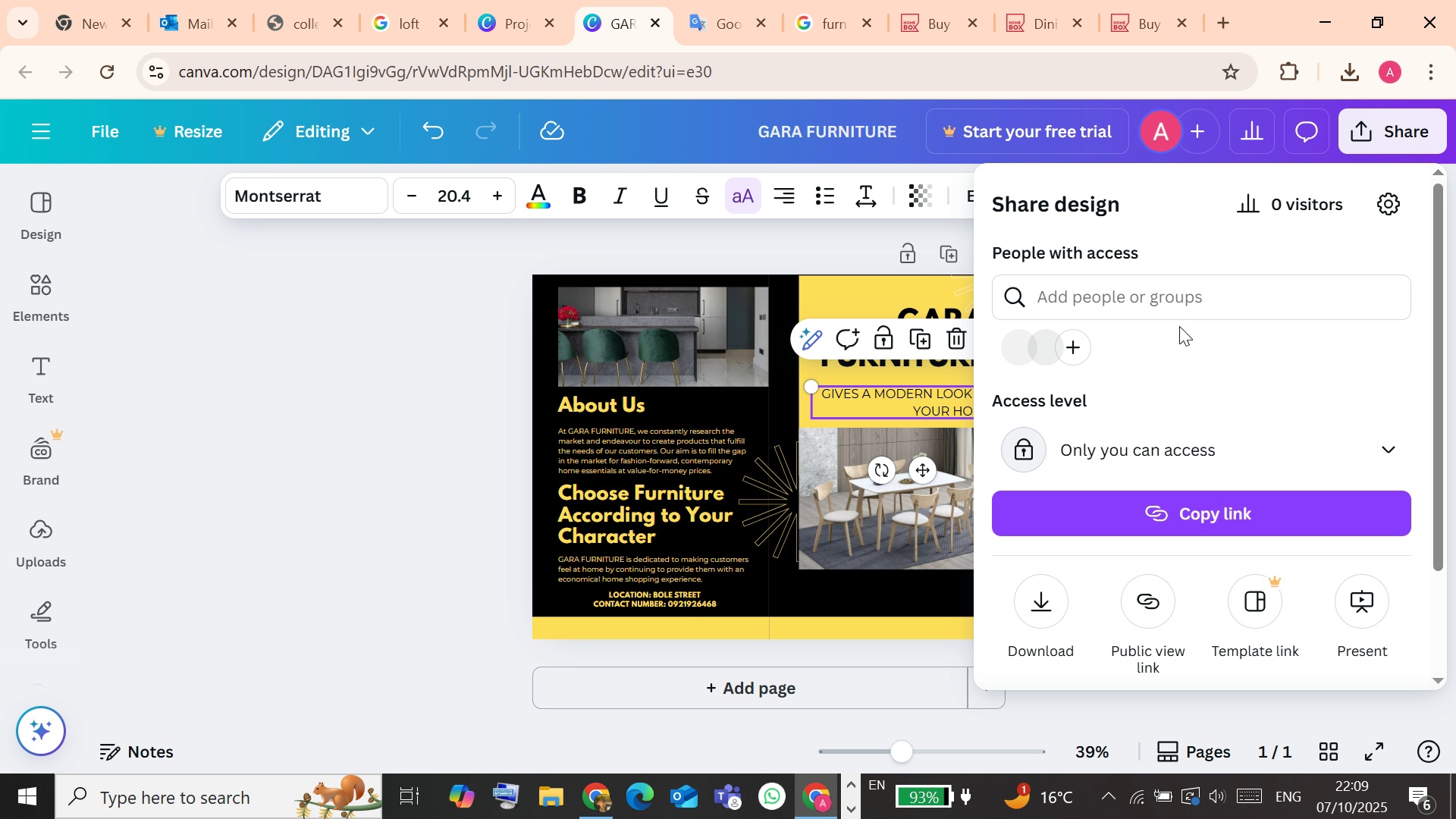 
scroll: coordinate [1170, 356], scroll_direction: down, amount: 1.0
 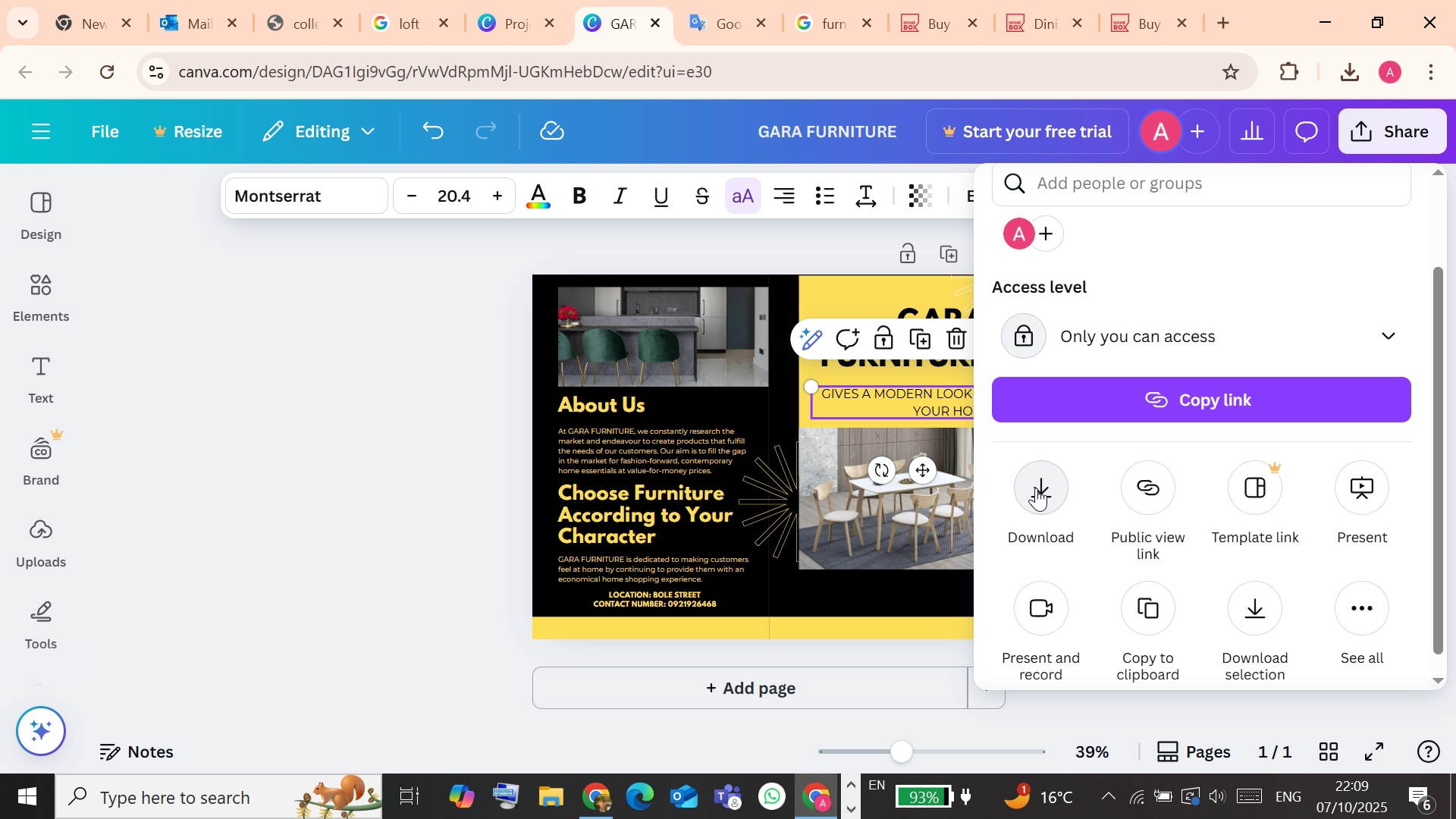 
wait(5.32)
 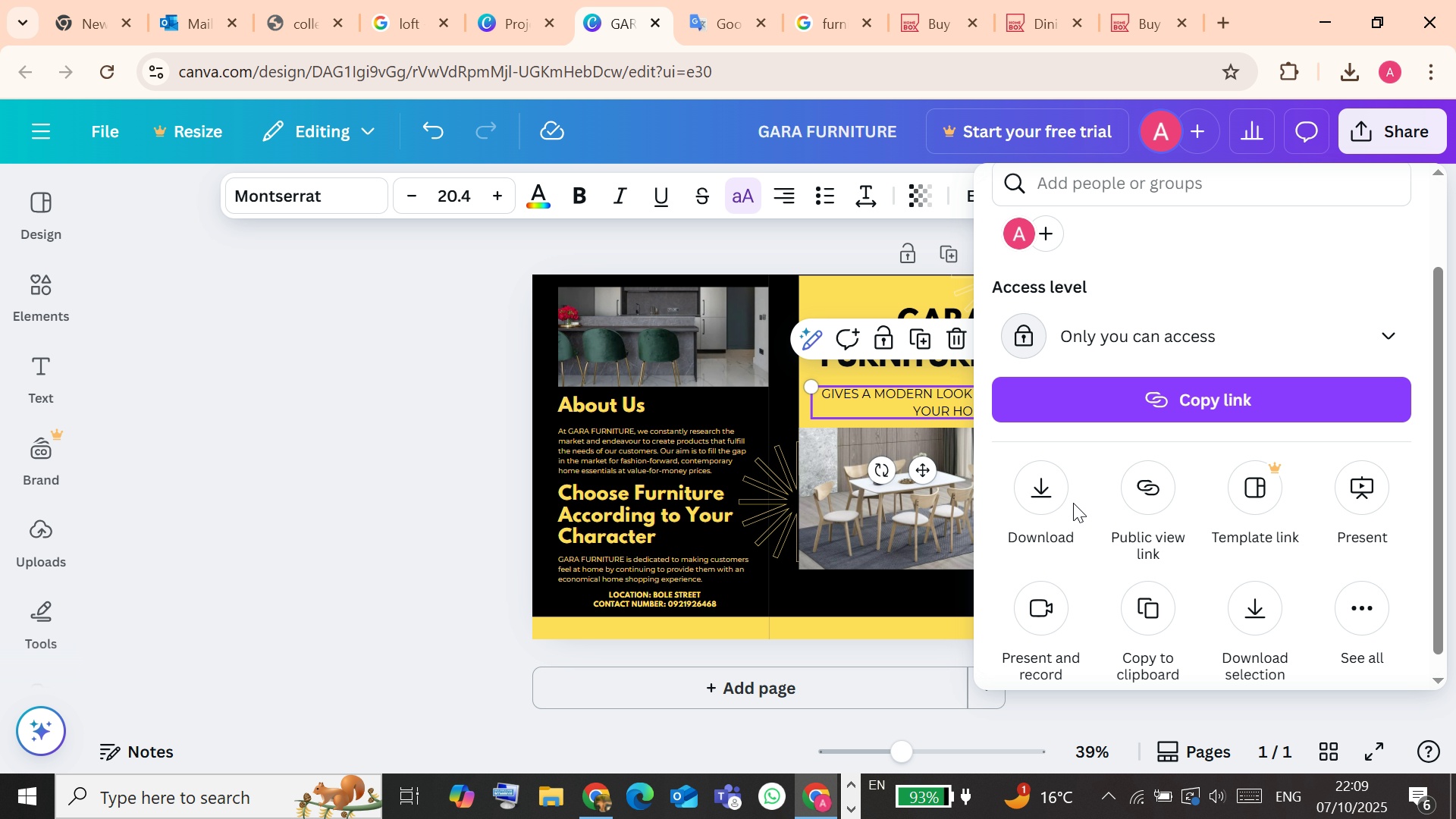 
left_click([1036, 488])
 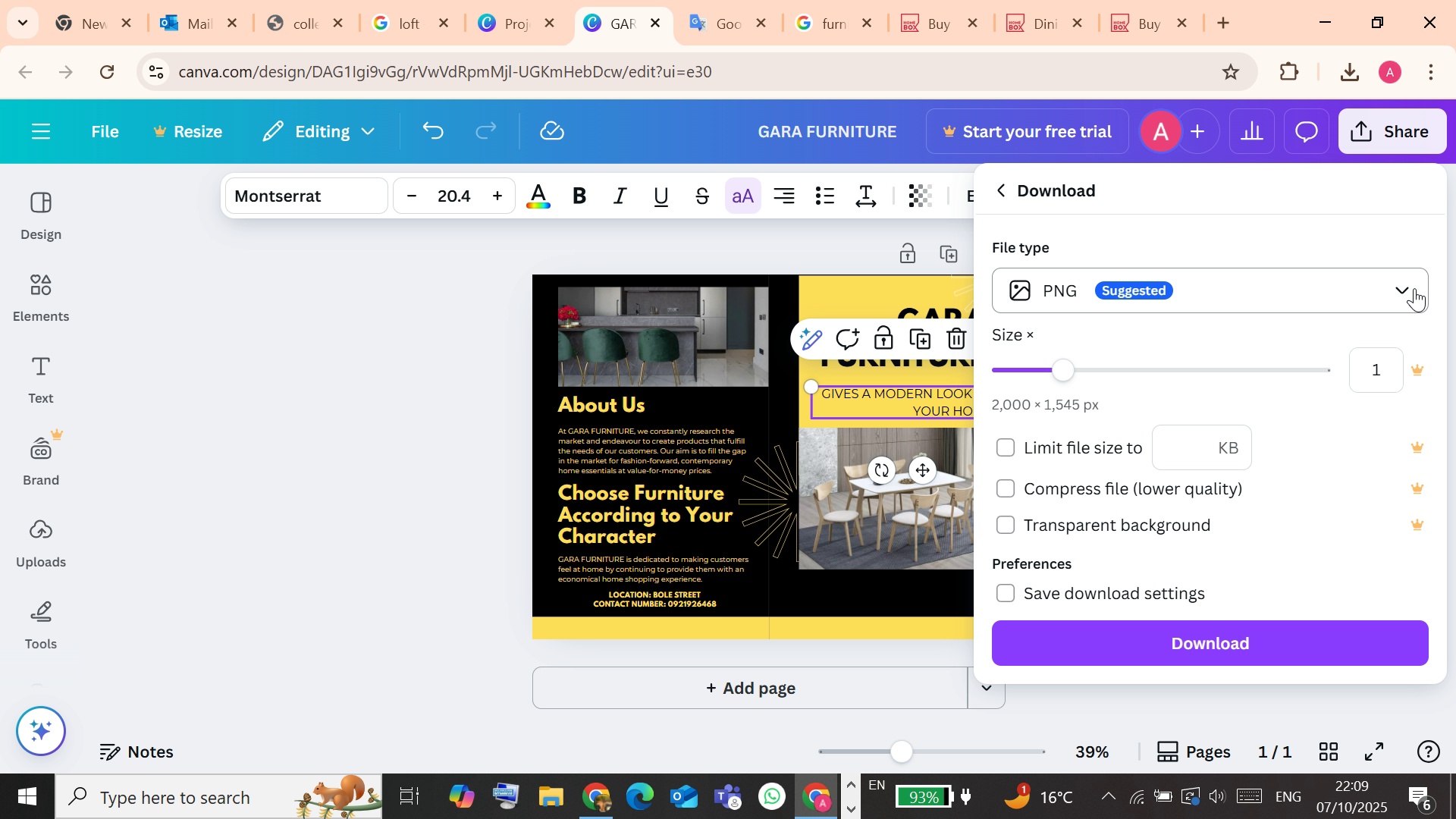 
left_click([1410, 288])
 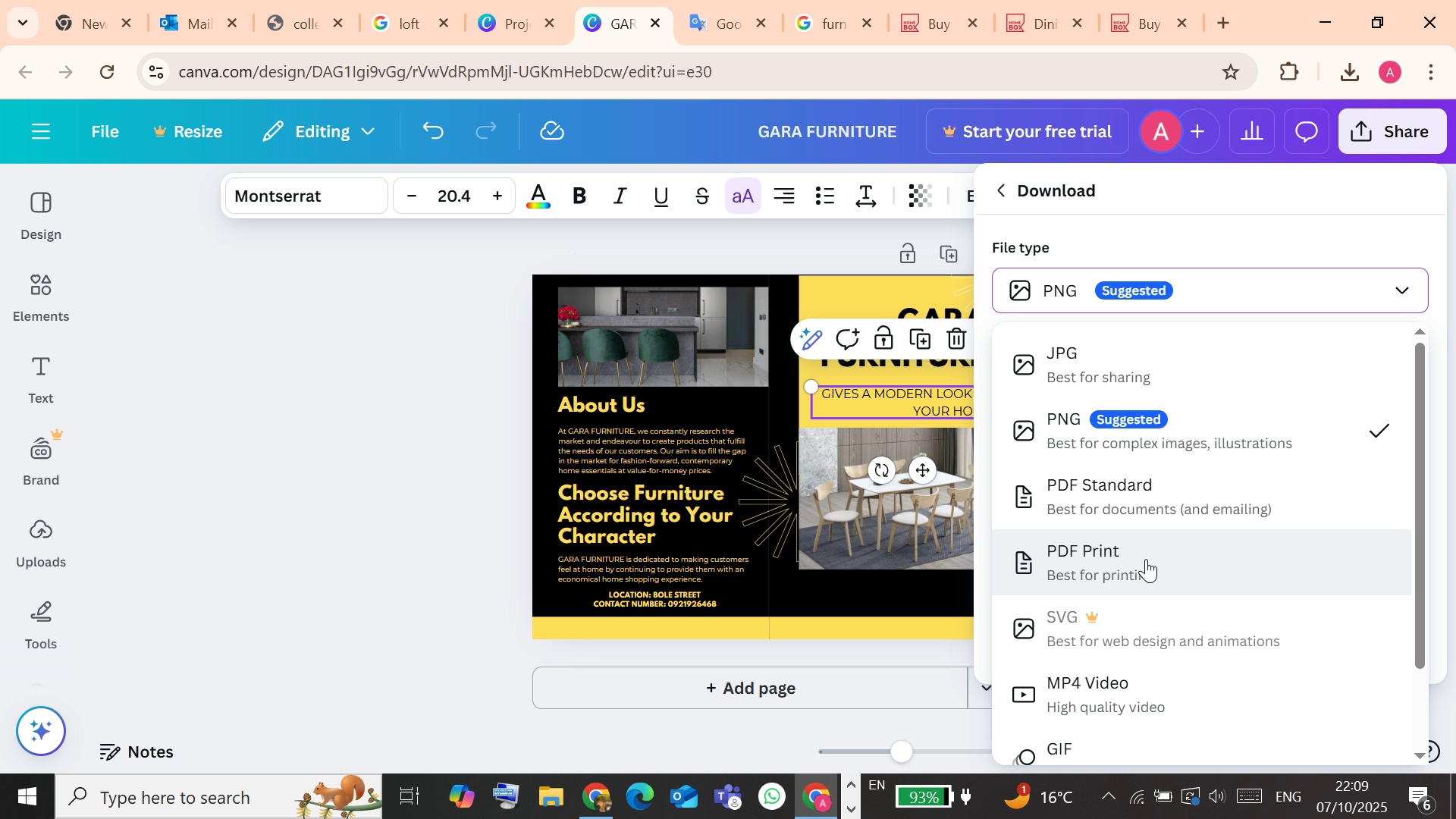 
wait(12.83)
 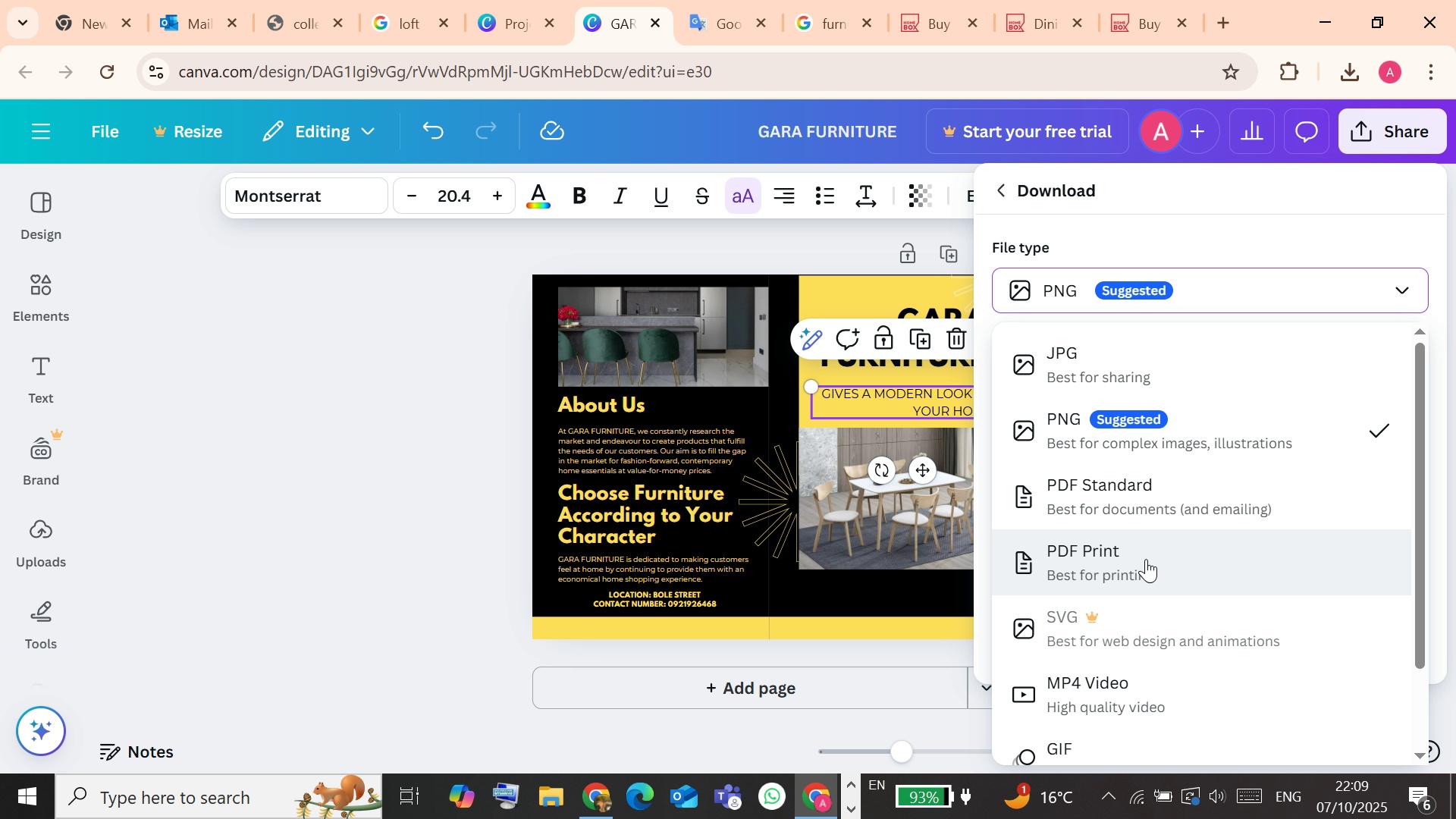 
left_click([1405, 497])
 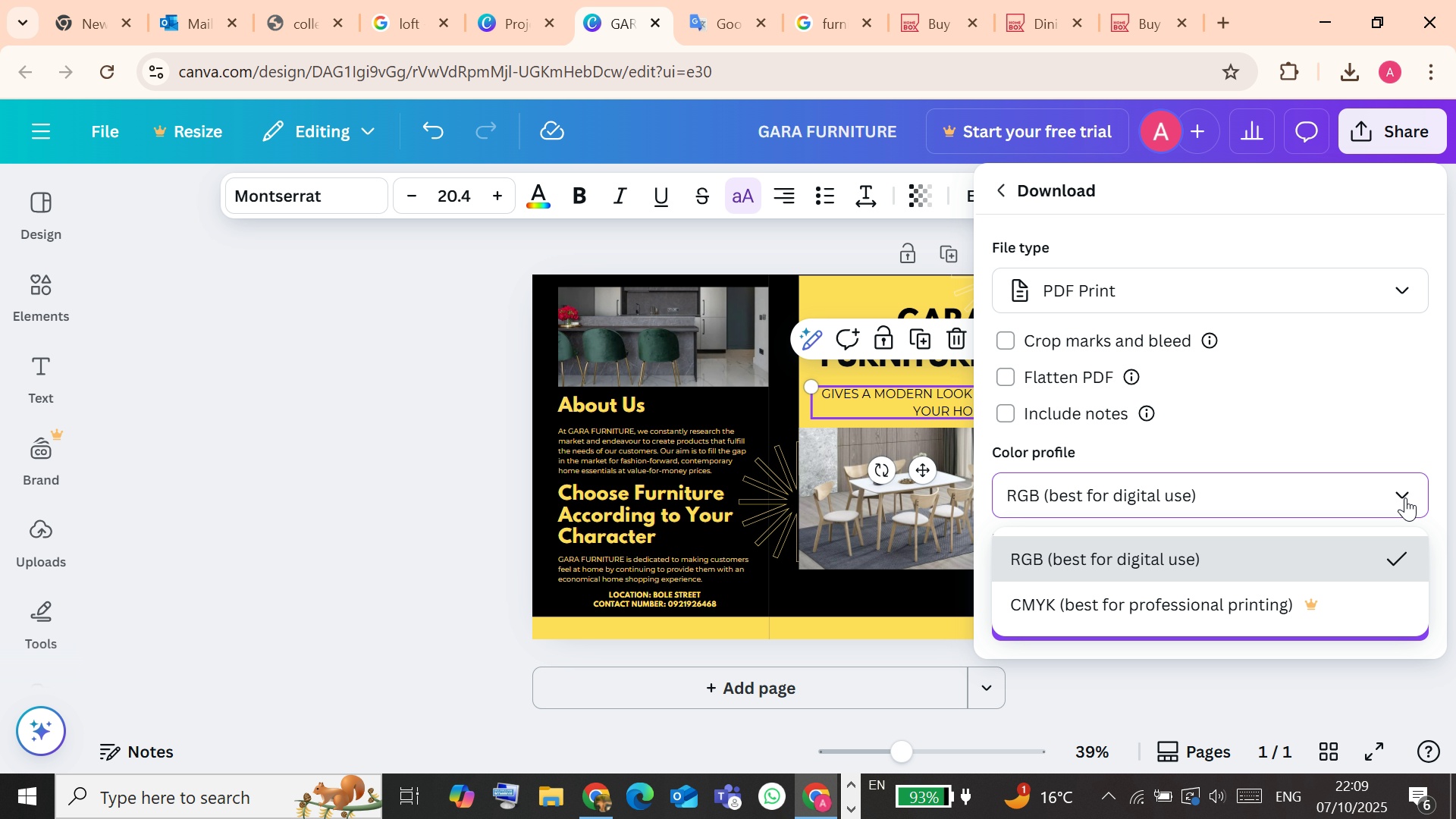 
left_click([1405, 497])
 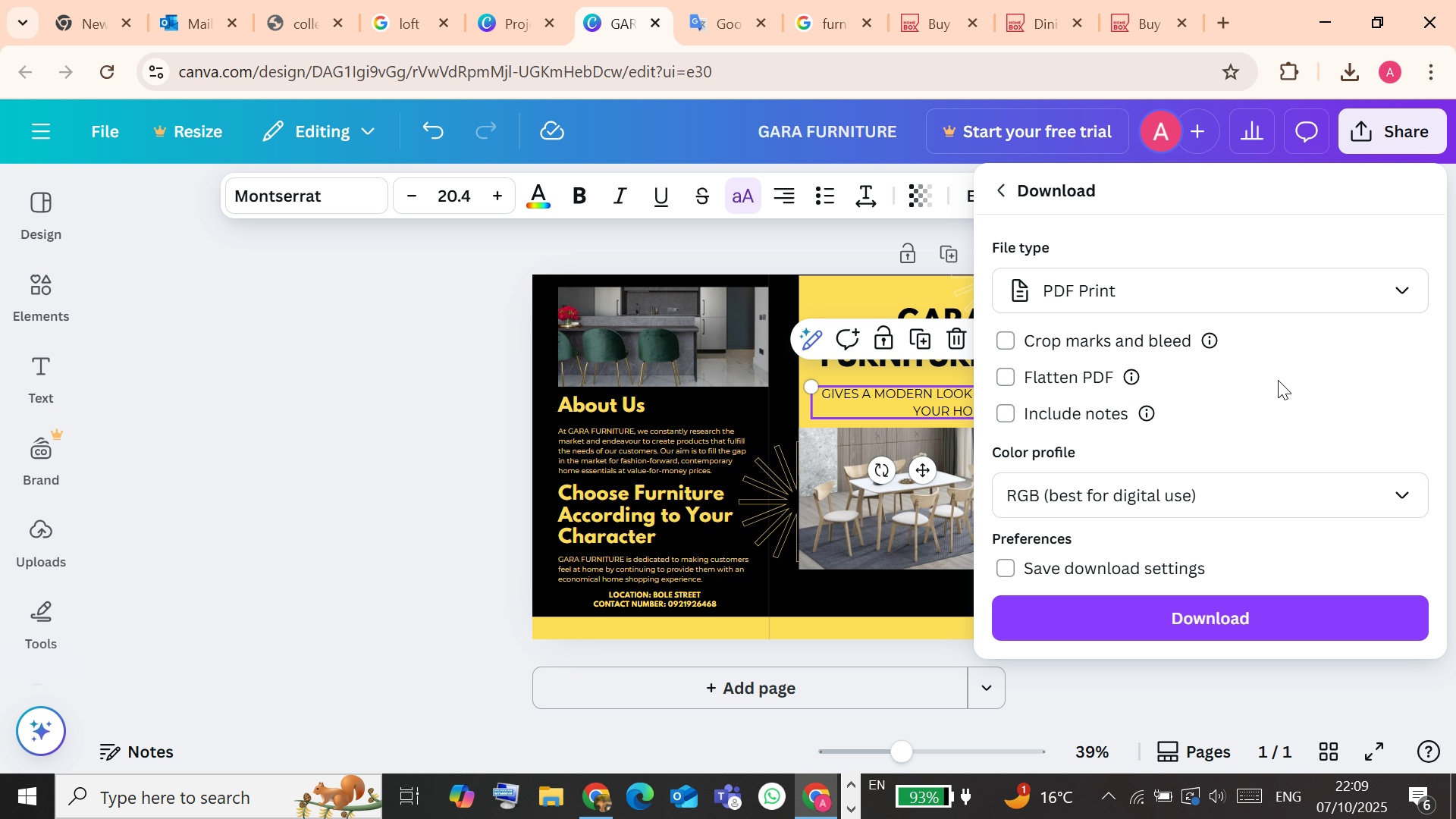 
scroll: coordinate [1278, 380], scroll_direction: up, amount: 1.0
 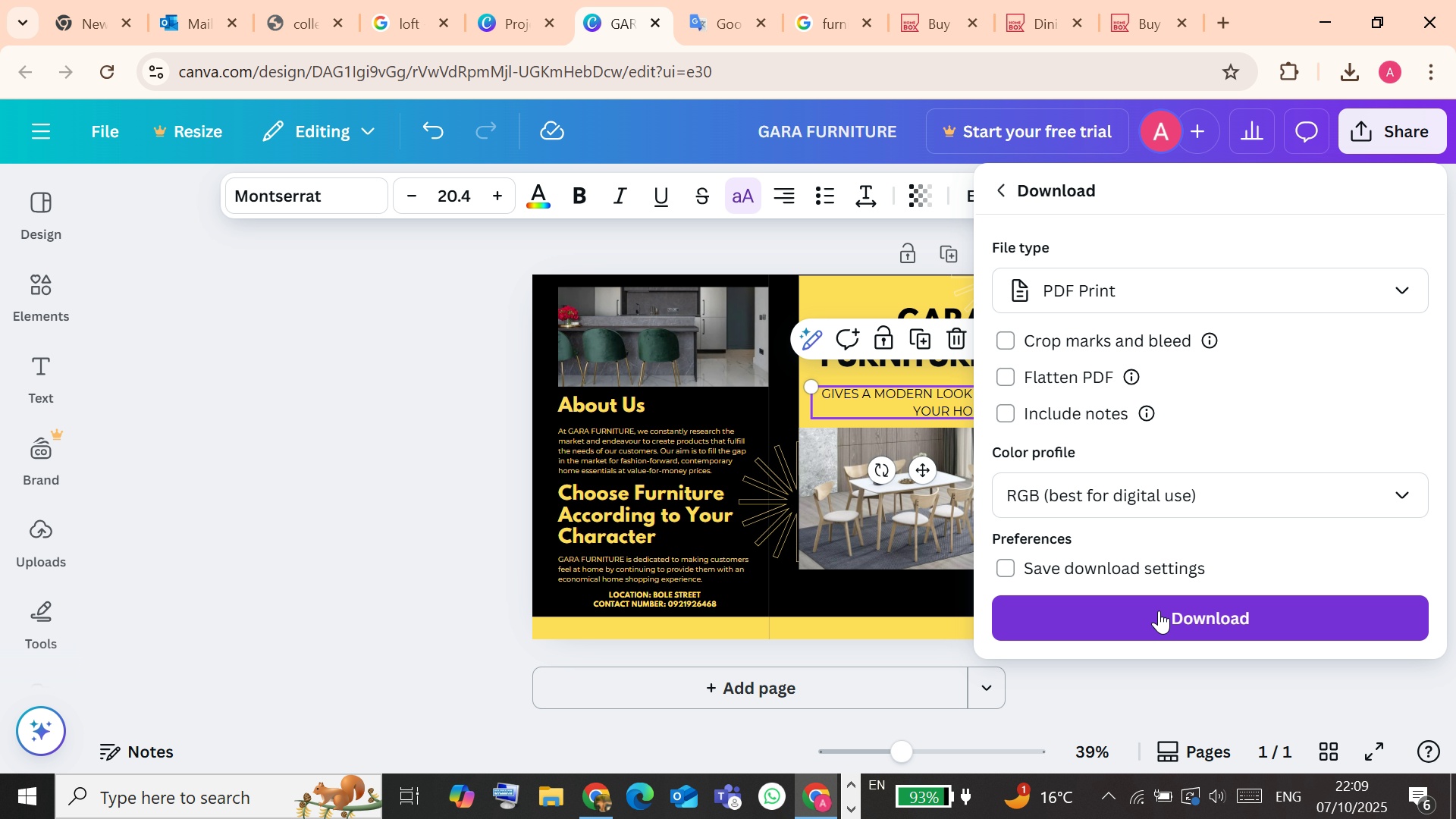 
wait(10.29)
 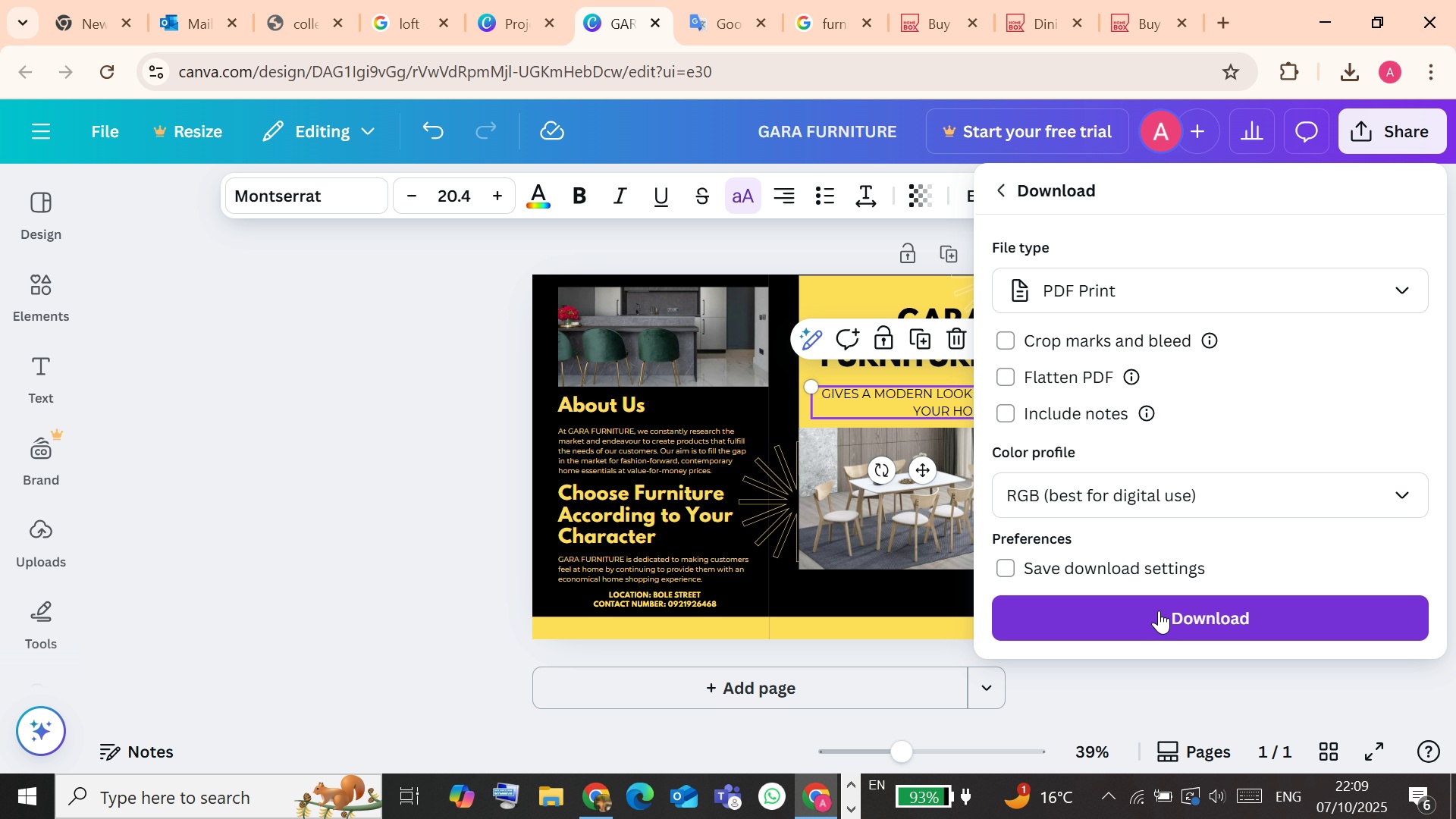 
left_click([1159, 610])
 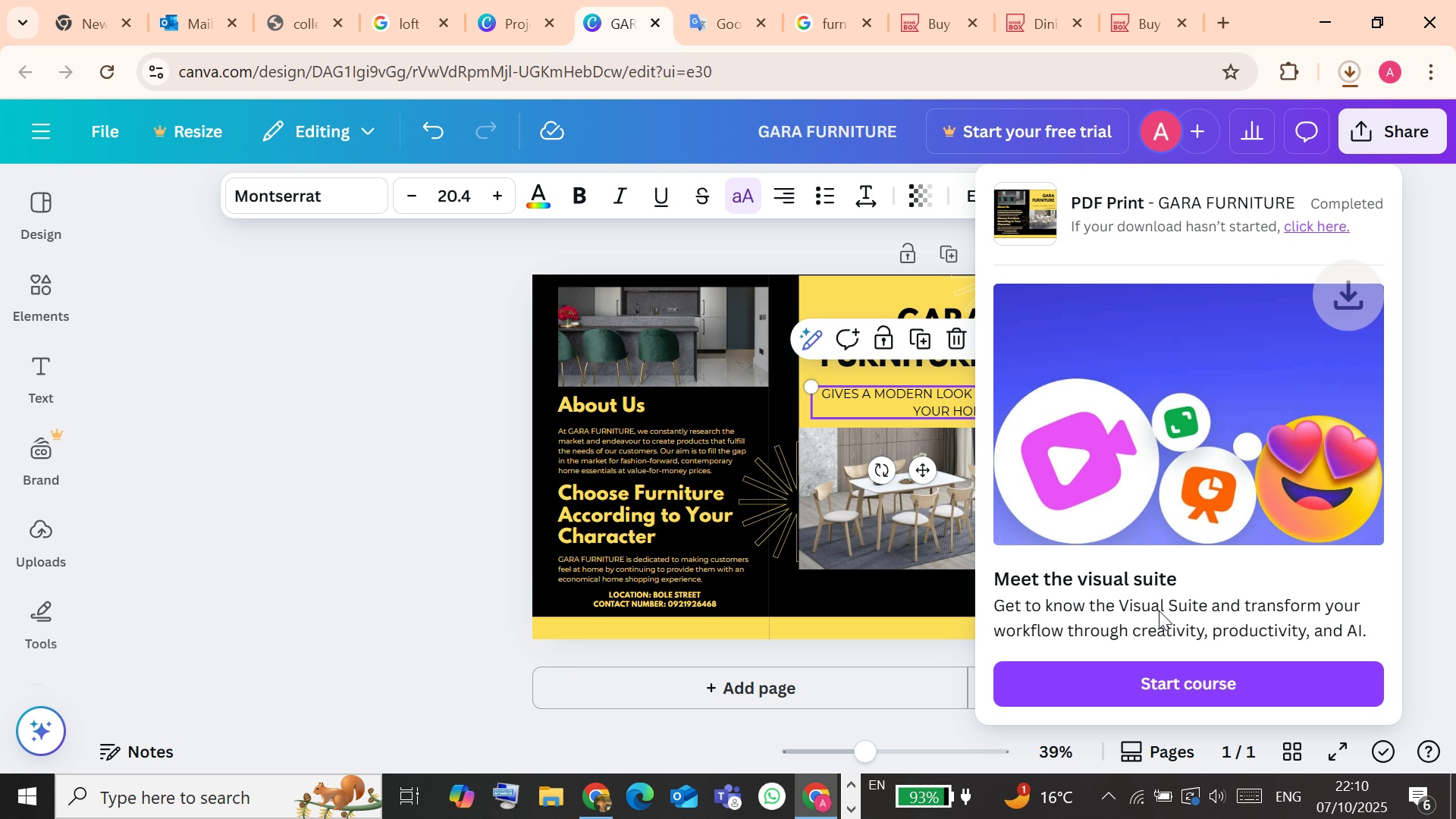 
wait(5.4)
 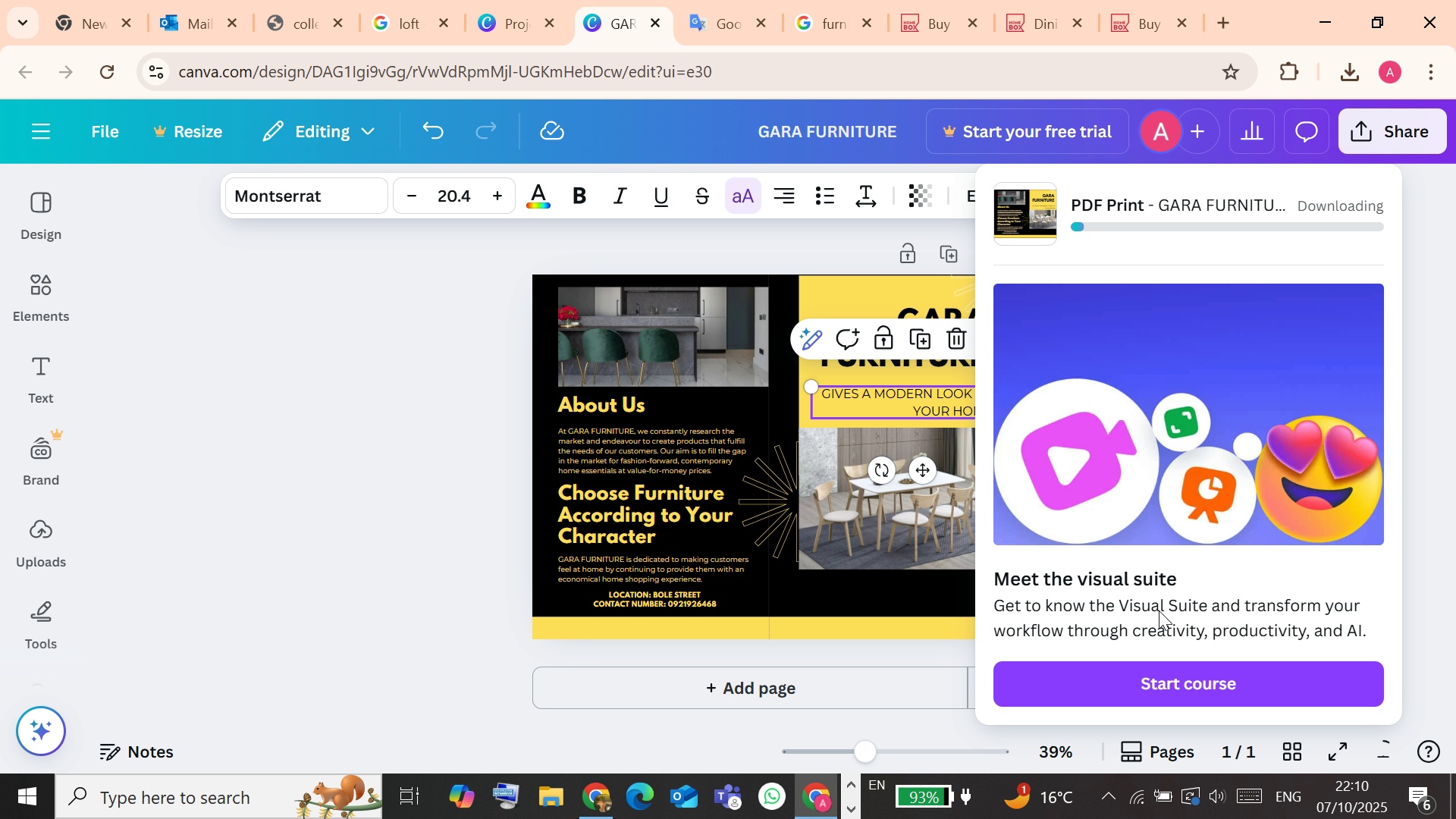 
mouse_move([1347, 79])
 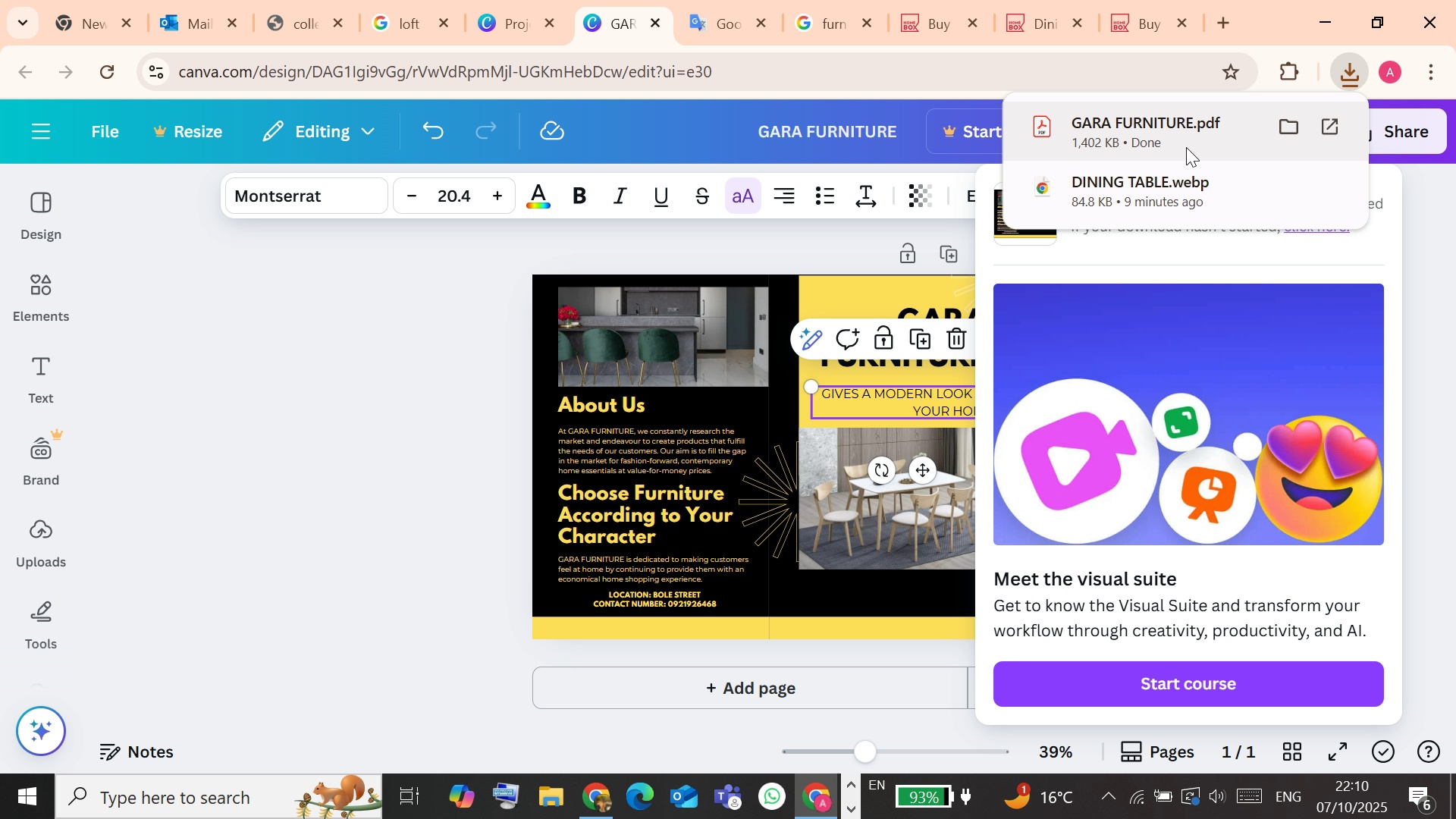 
mouse_move([1323, 130])
 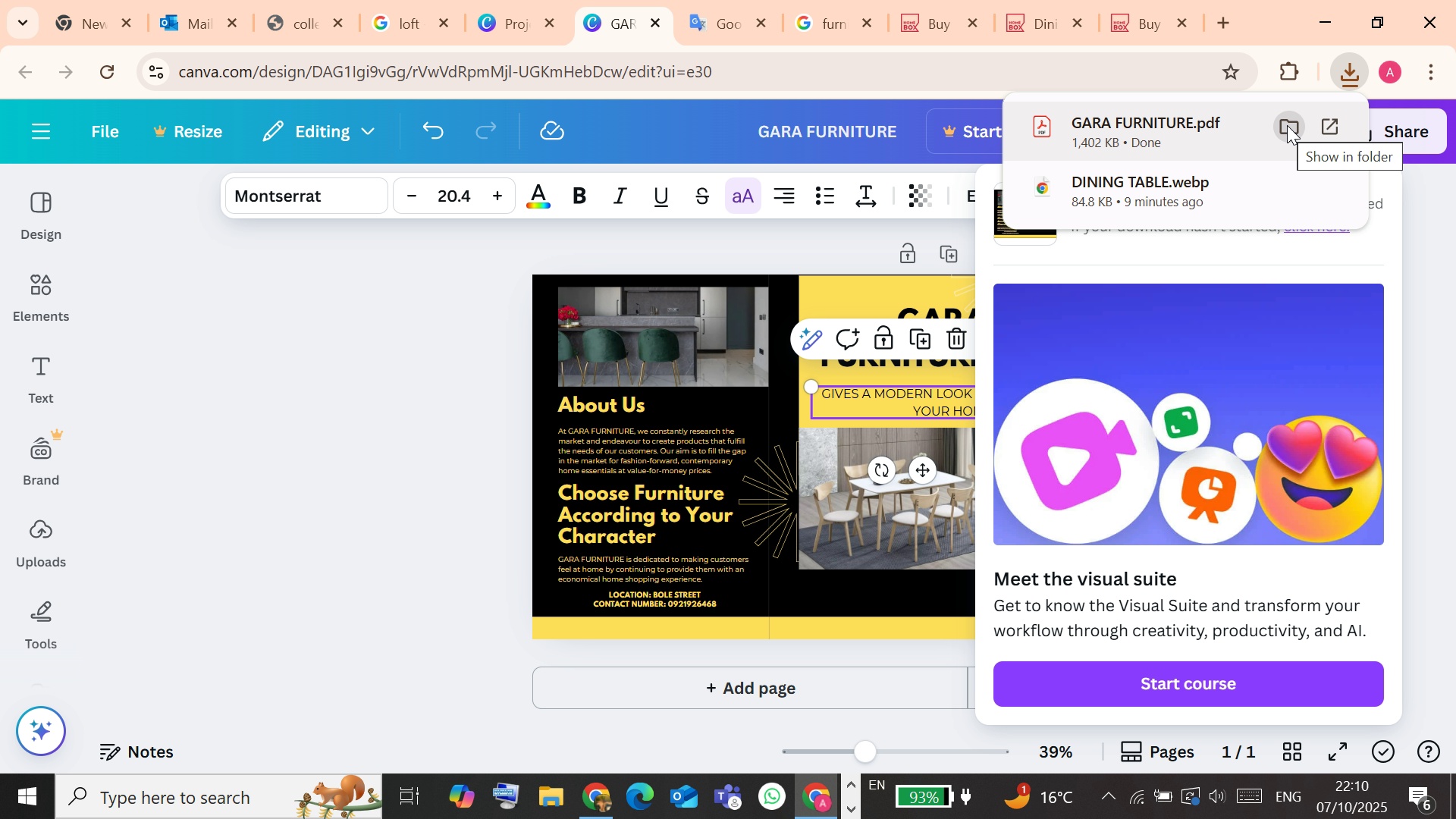 
left_click([1287, 125])
 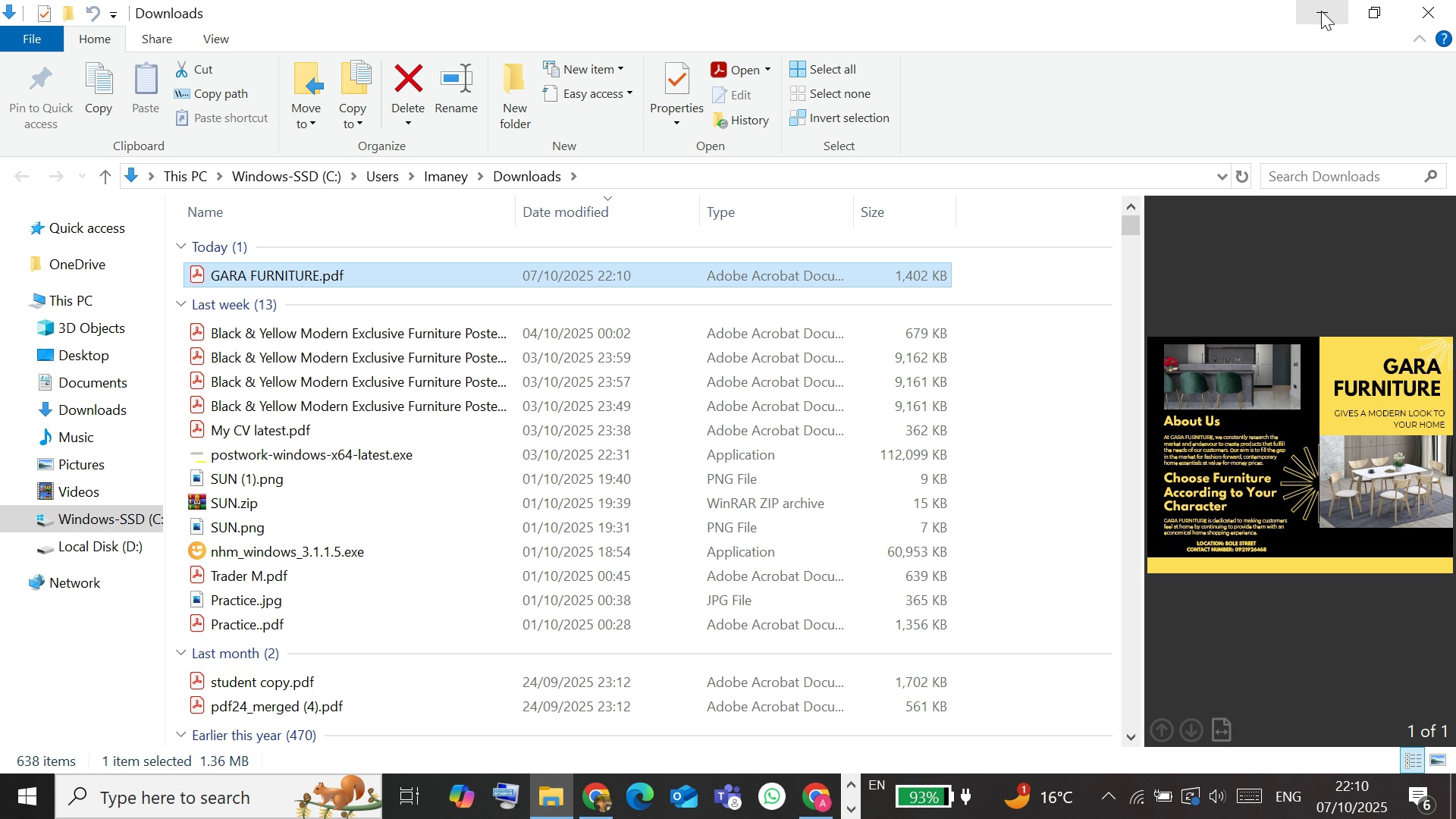 
wait(5.55)
 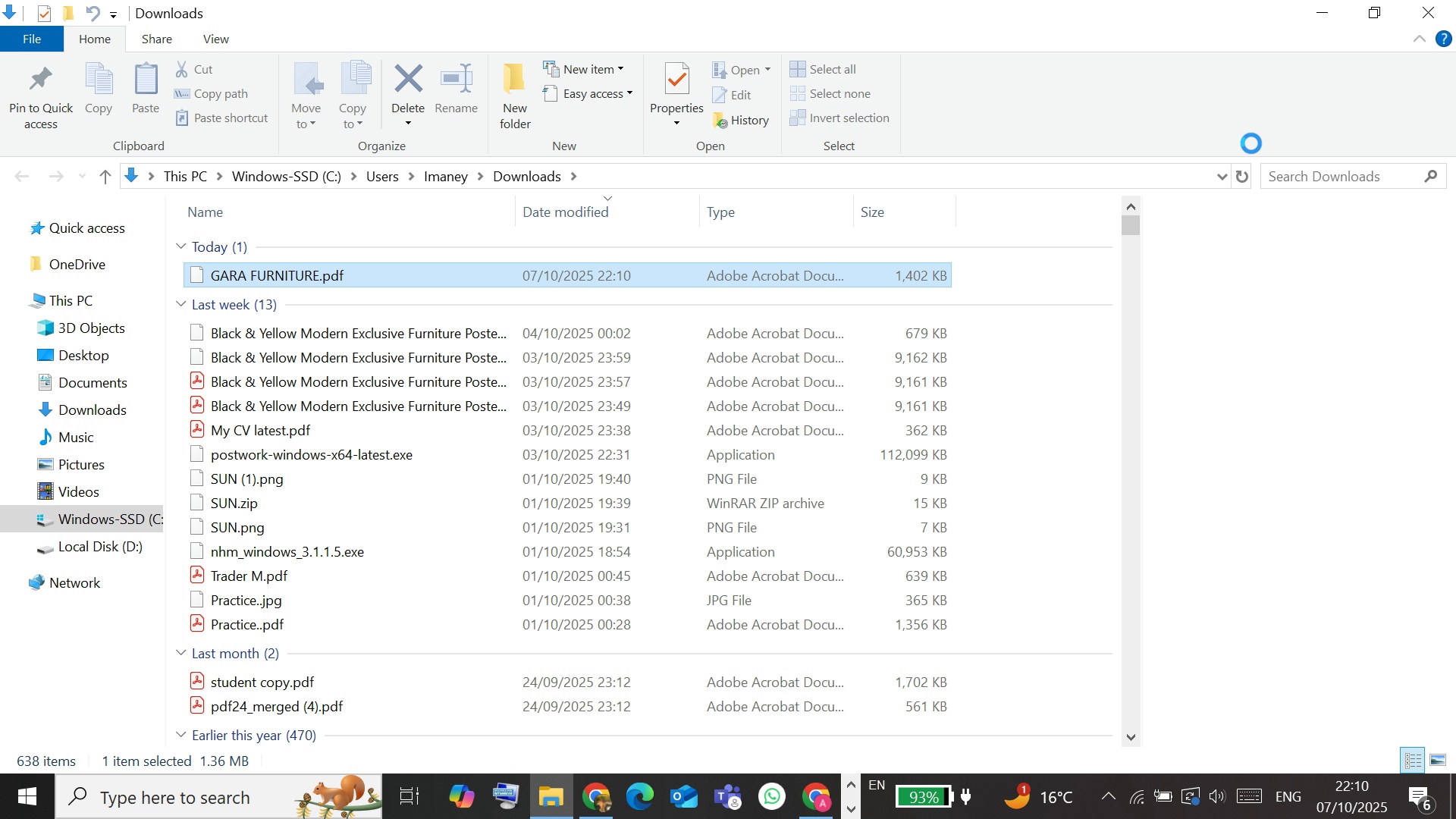 
left_click([1321, 11])
 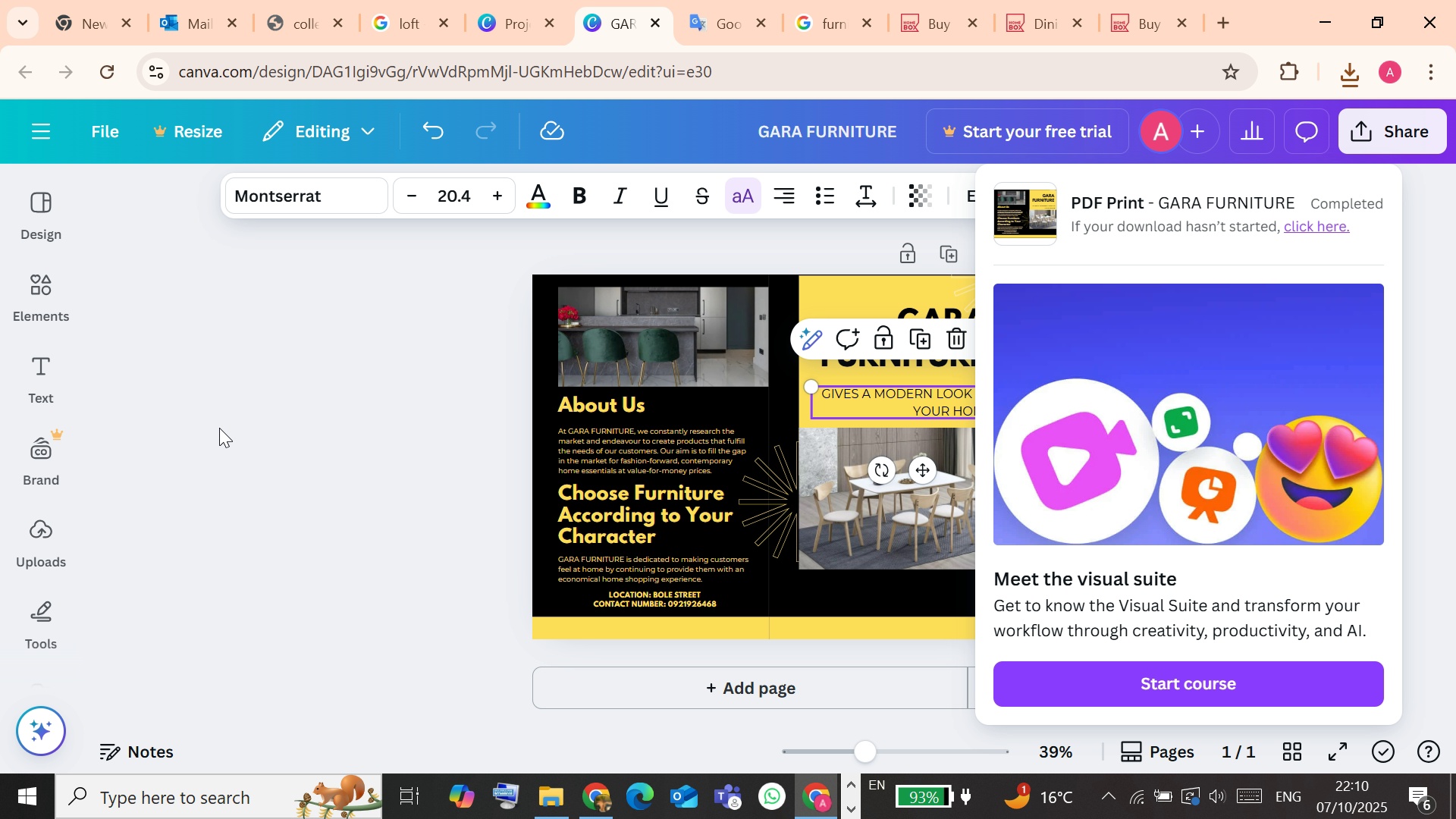 
left_click([221, 422])
 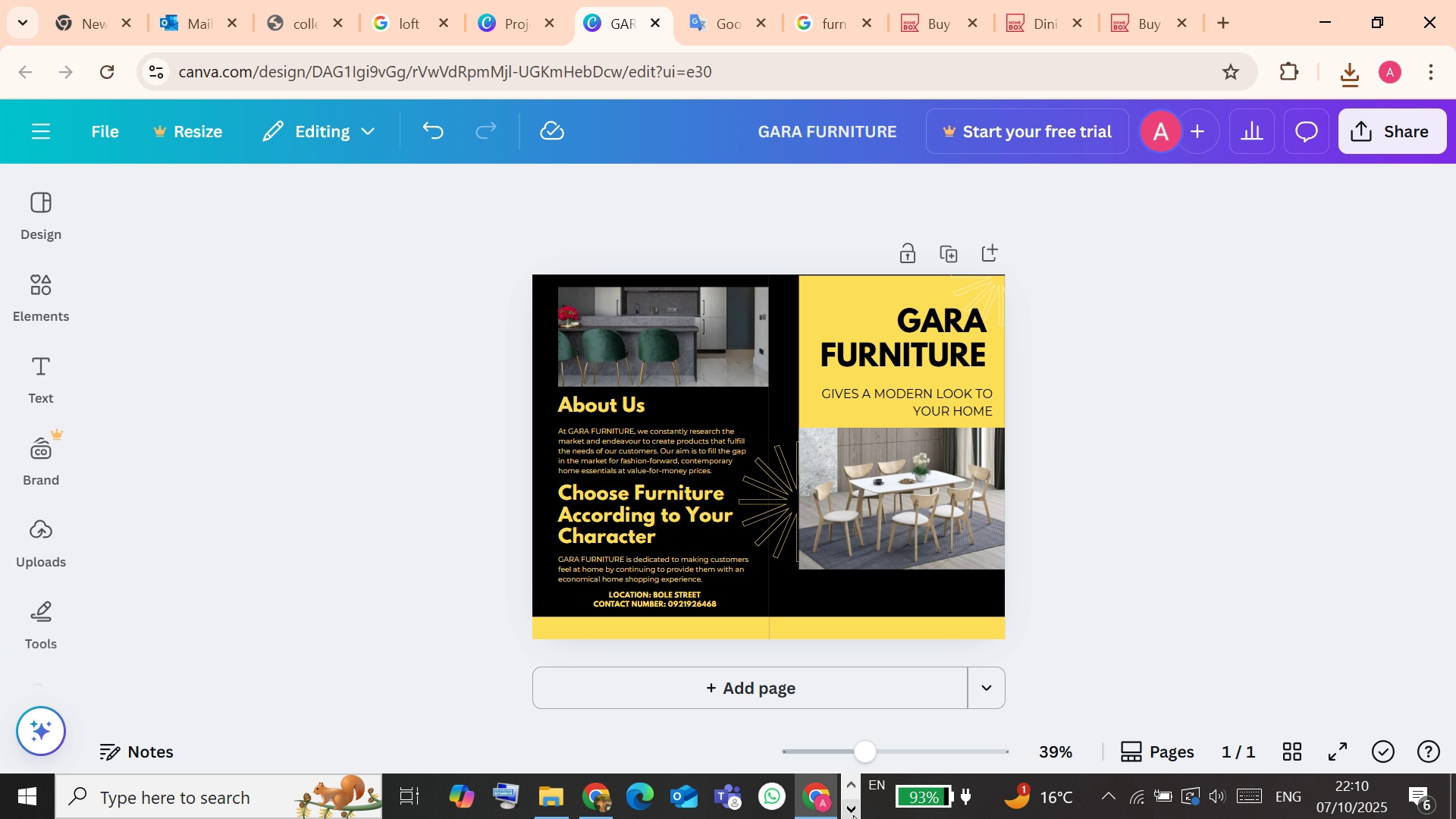 
left_click([853, 815])
 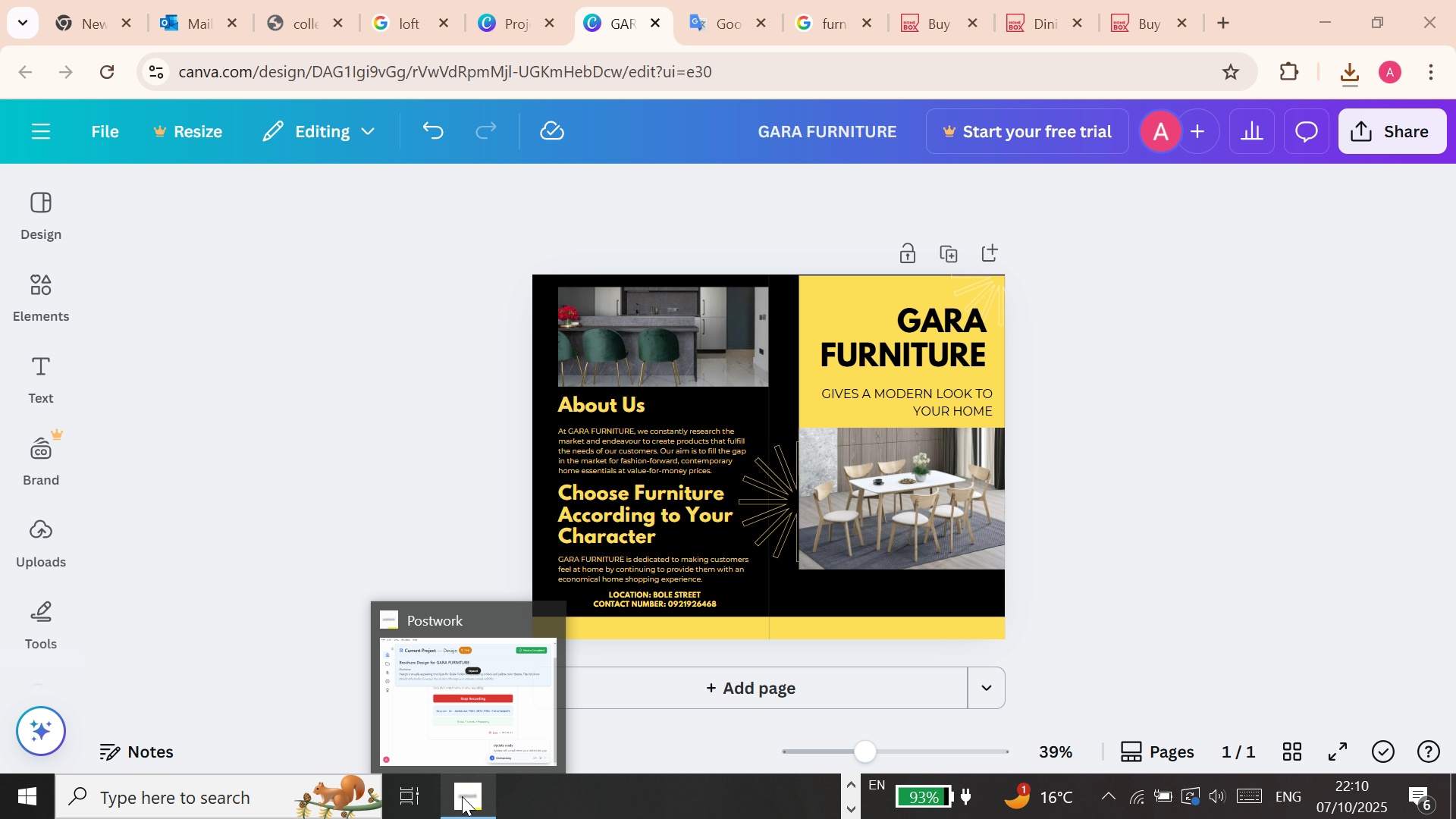 
left_click([462, 796])
 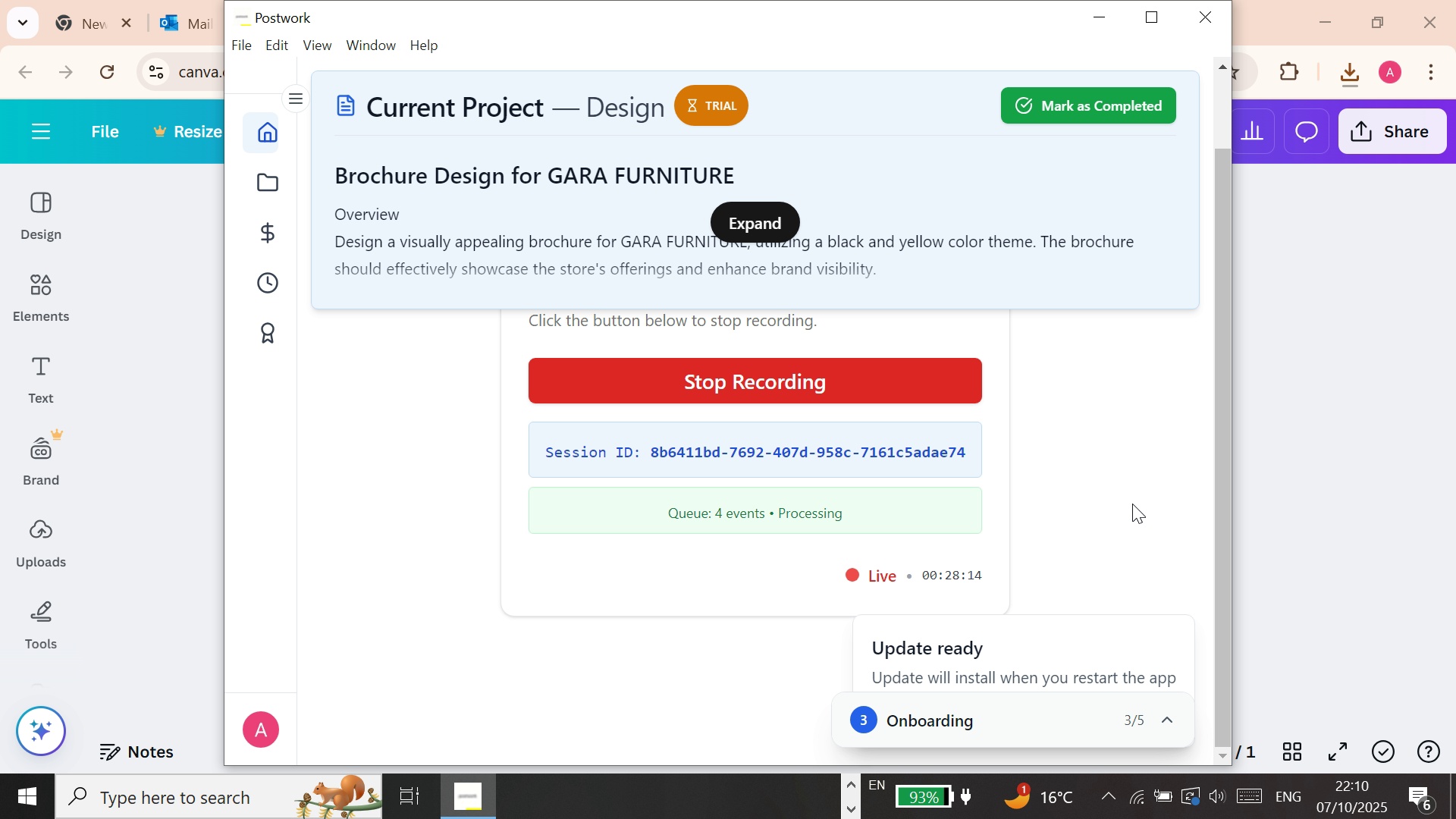 
scroll: coordinate [1131, 504], scroll_direction: up, amount: 3.0
 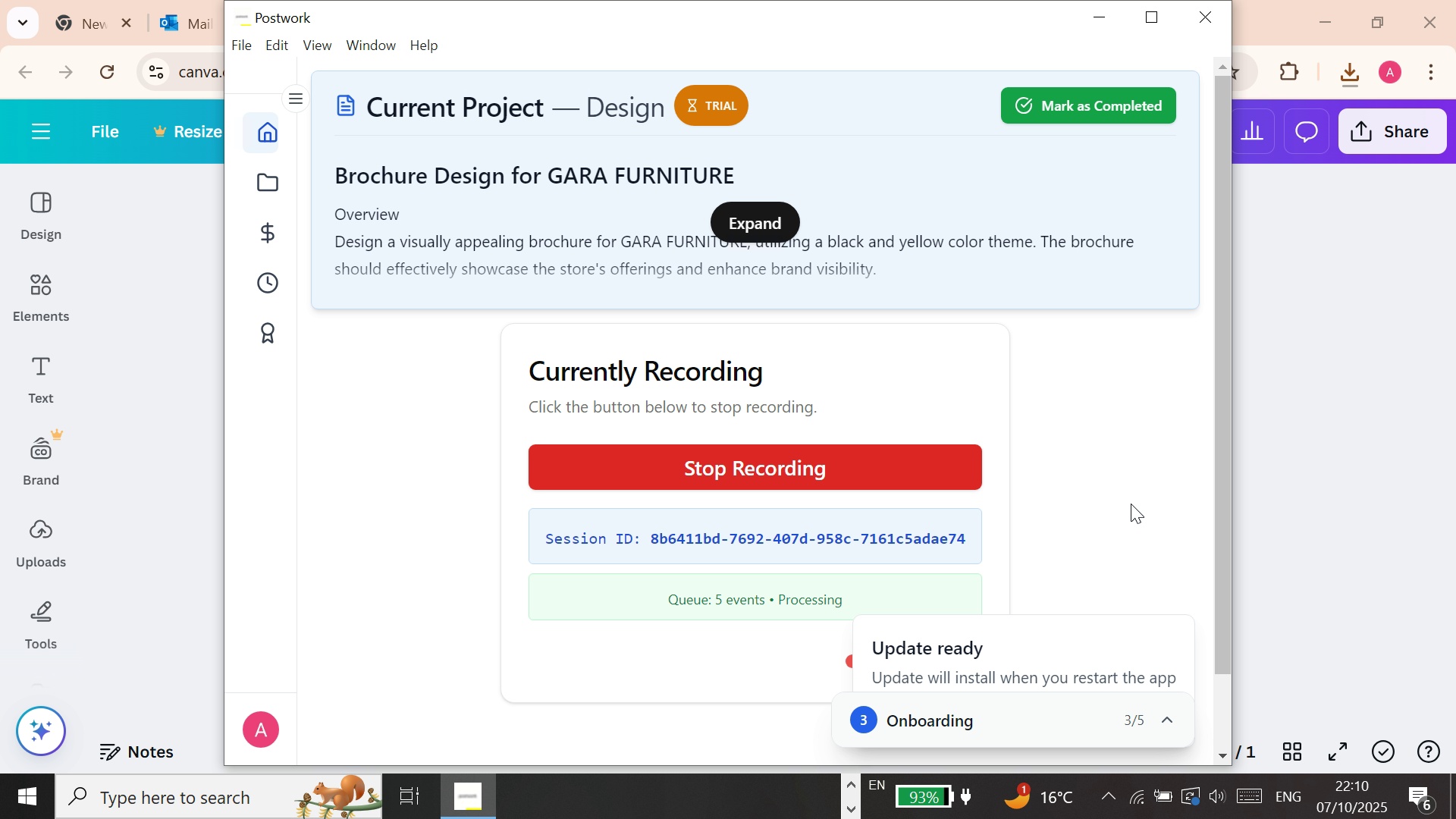 
scroll: coordinate [1131, 504], scroll_direction: down, amount: 3.0
 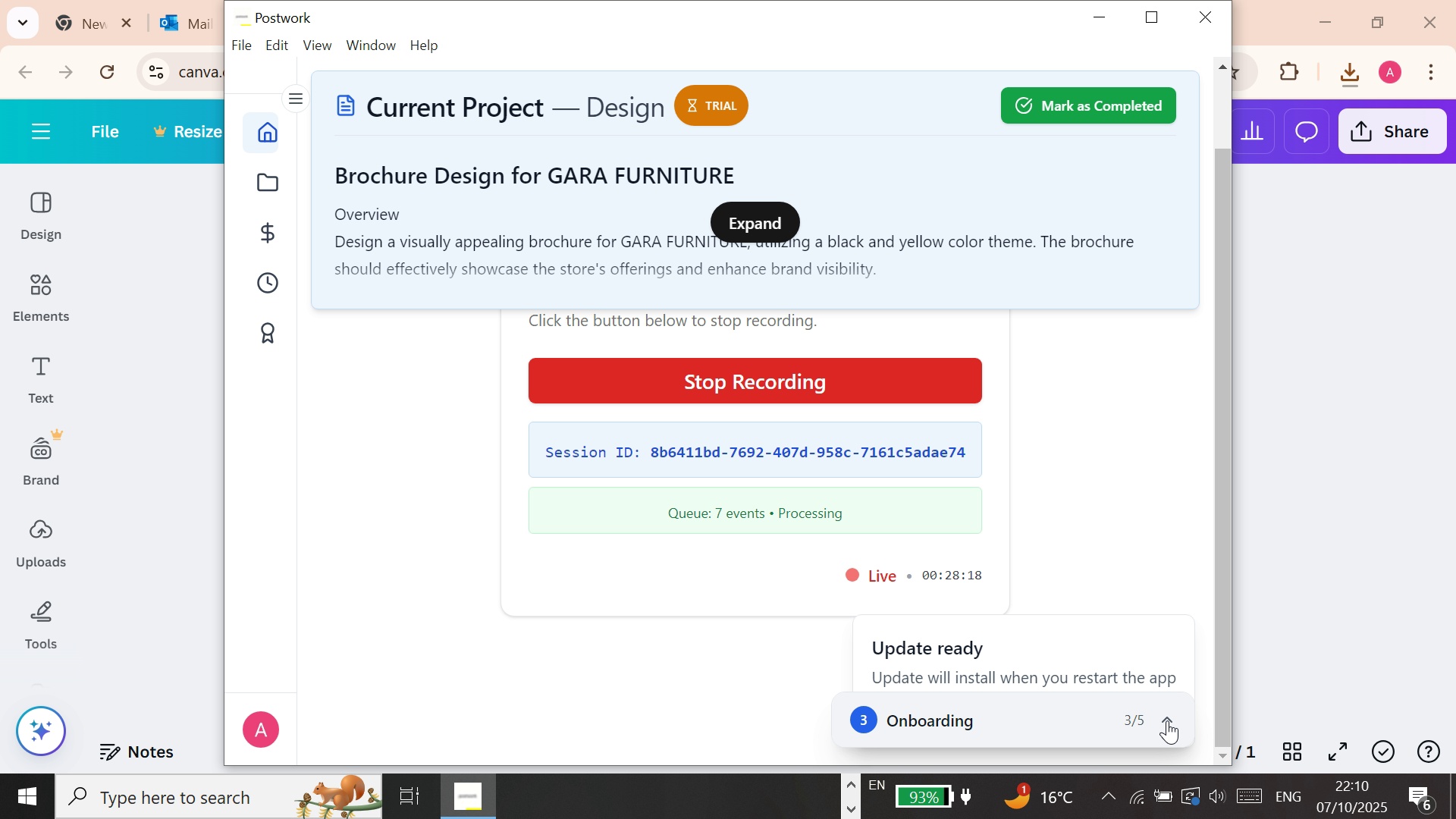 
left_click([1167, 720])
 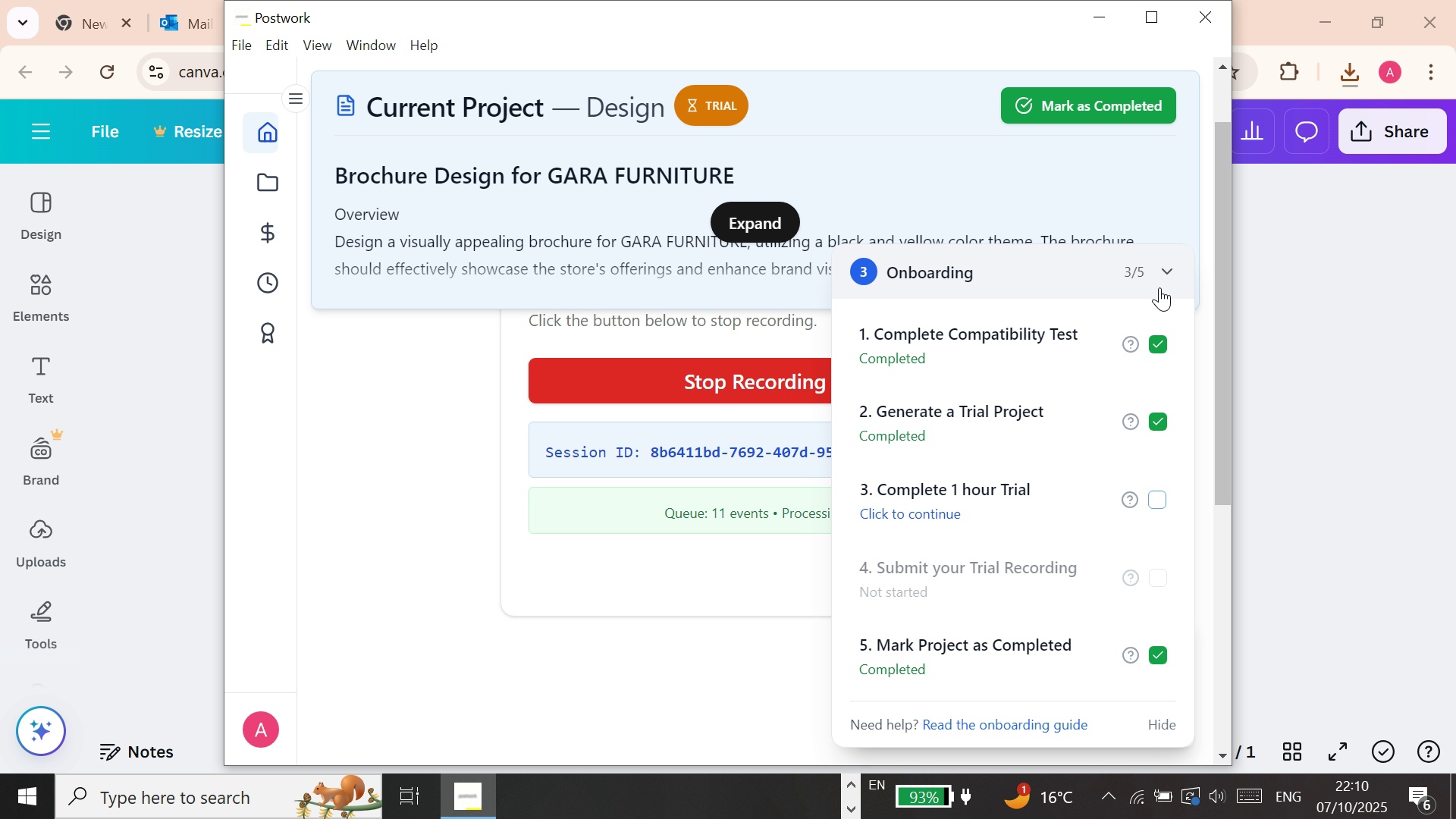 
mouse_move([1163, 275])
 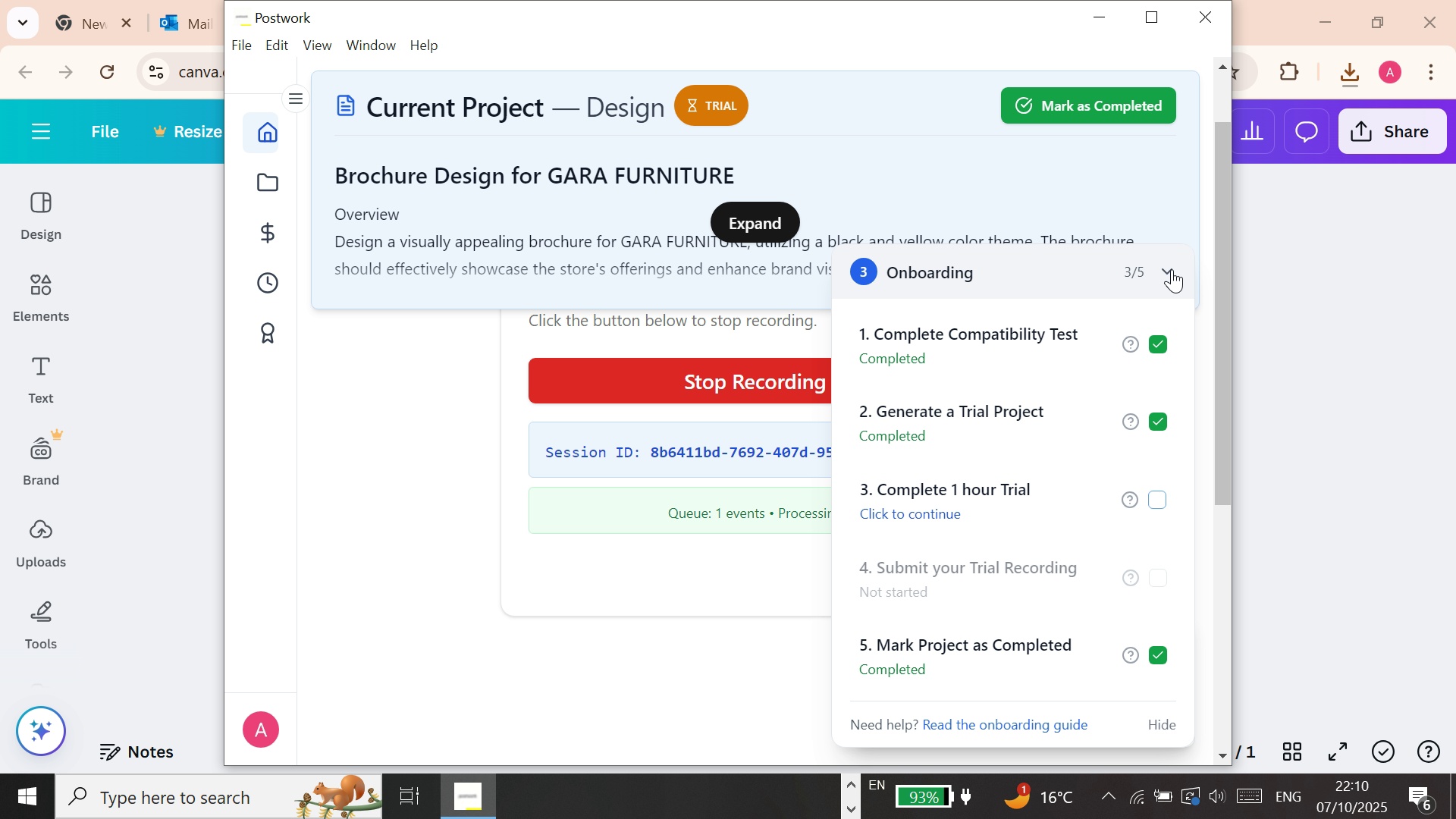 
left_click([1172, 269])
 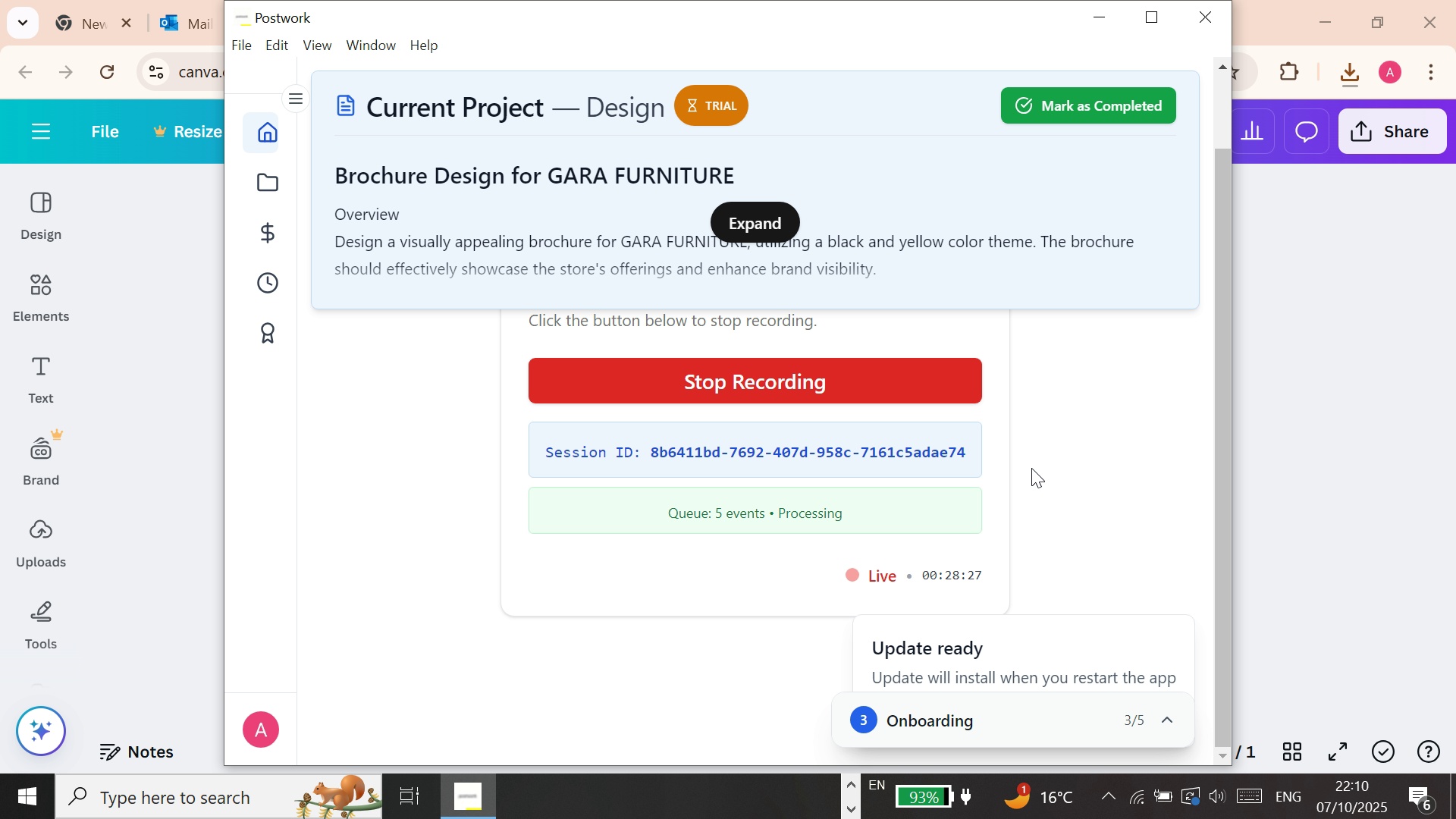 
scroll: coordinate [1031, 468], scroll_direction: up, amount: 1.0
 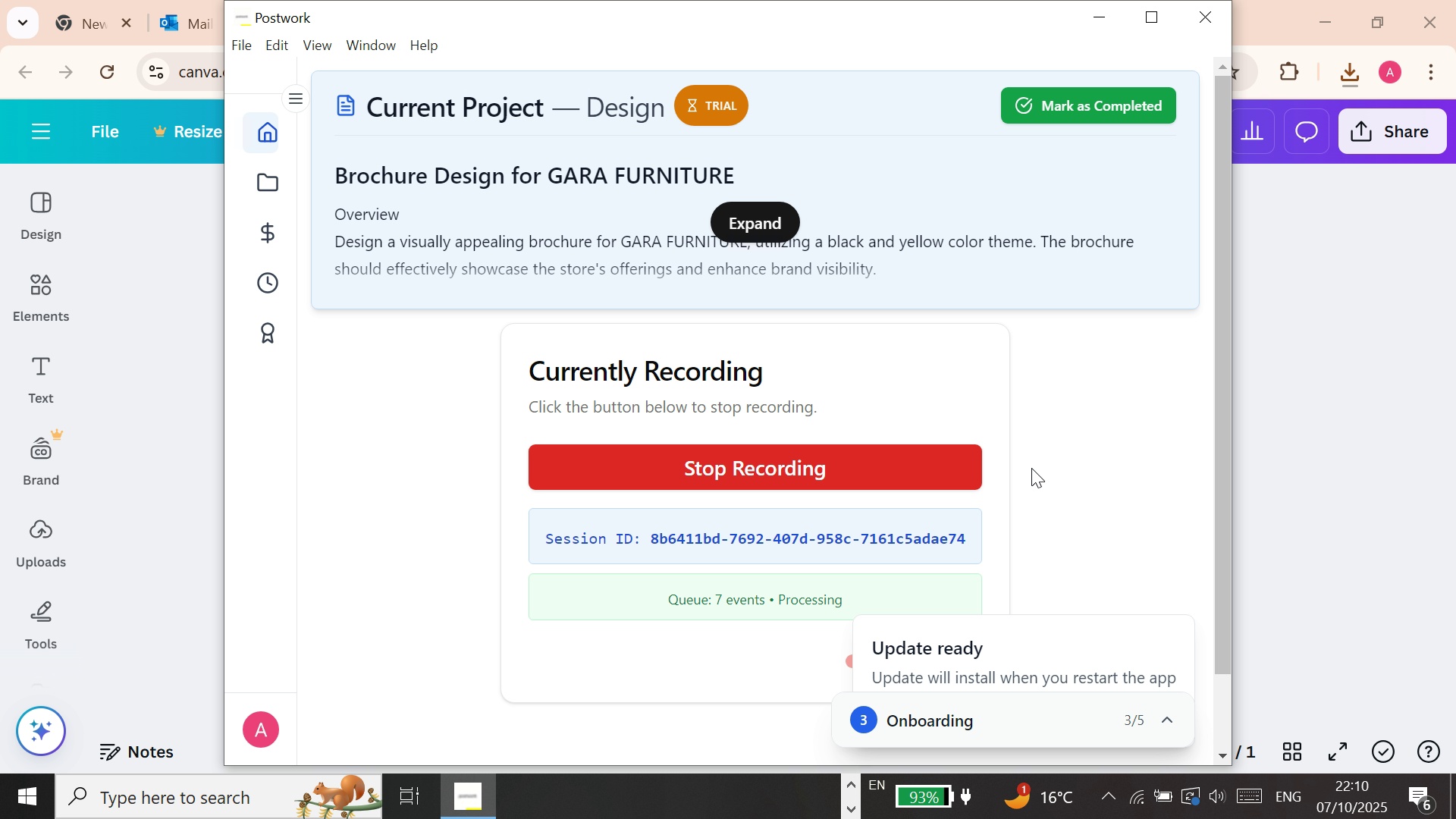 
scroll: coordinate [1031, 468], scroll_direction: down, amount: 2.0
 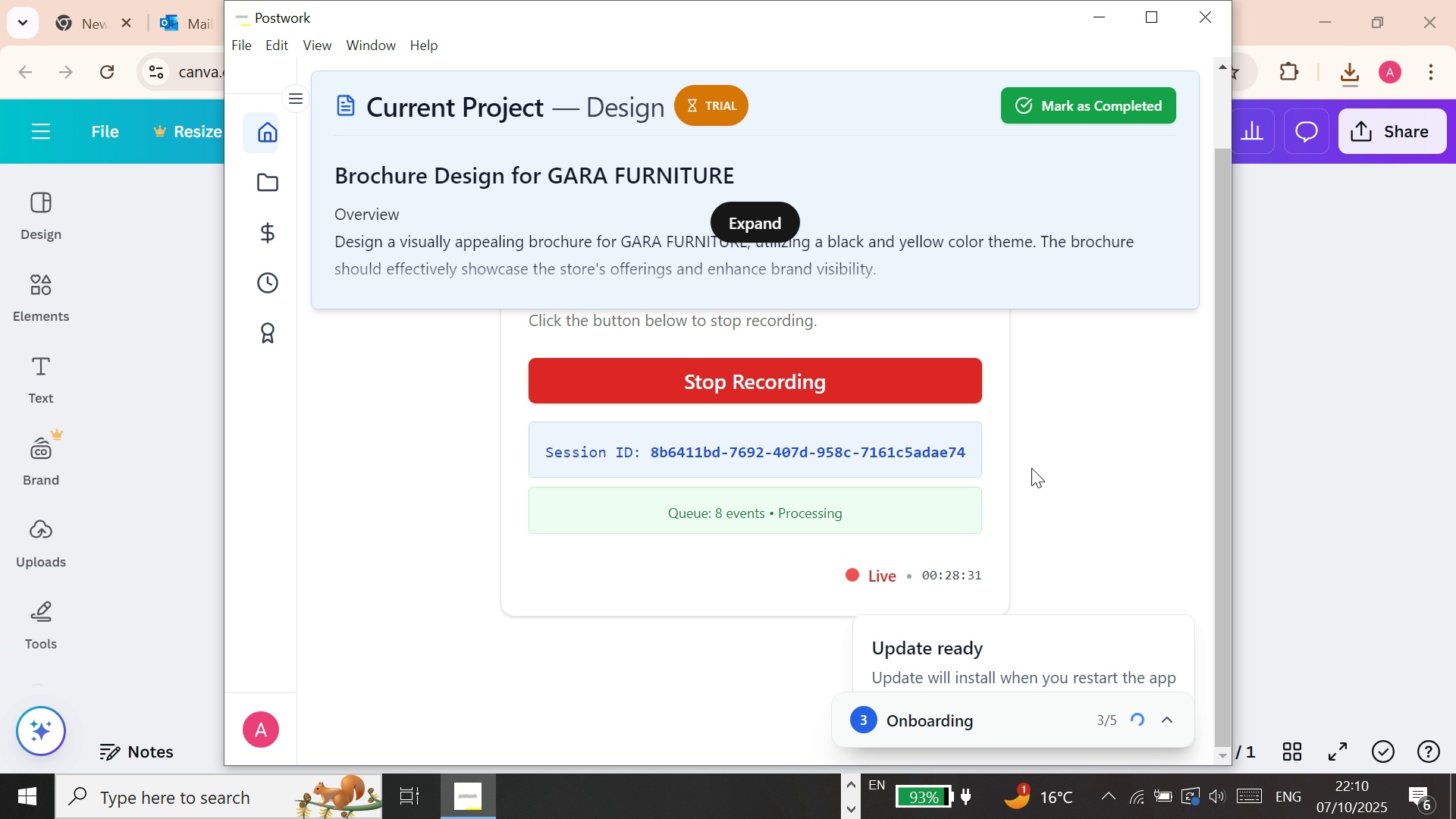 
scroll: coordinate [1031, 468], scroll_direction: up, amount: 2.0
 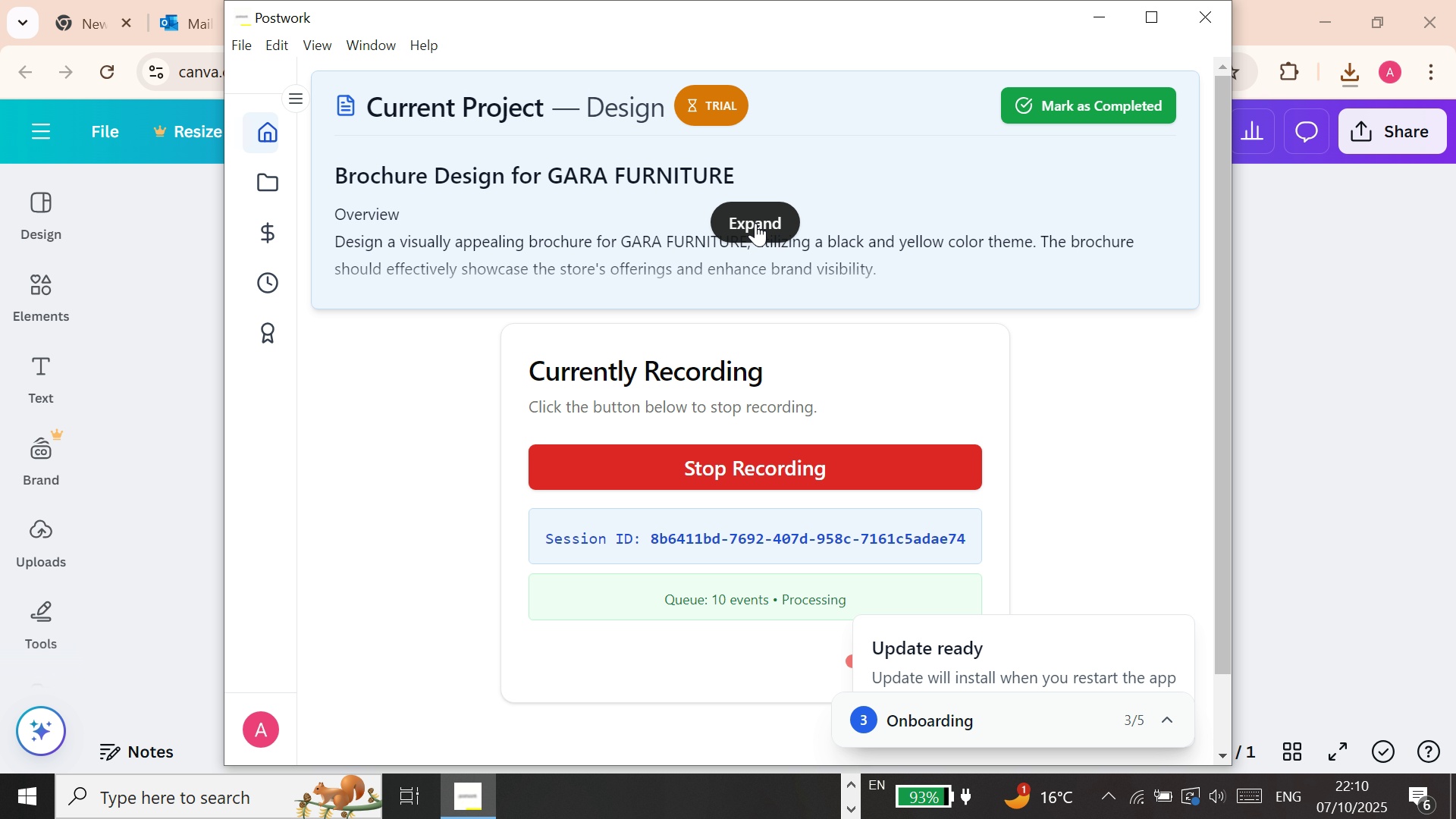 
left_click([755, 221])
 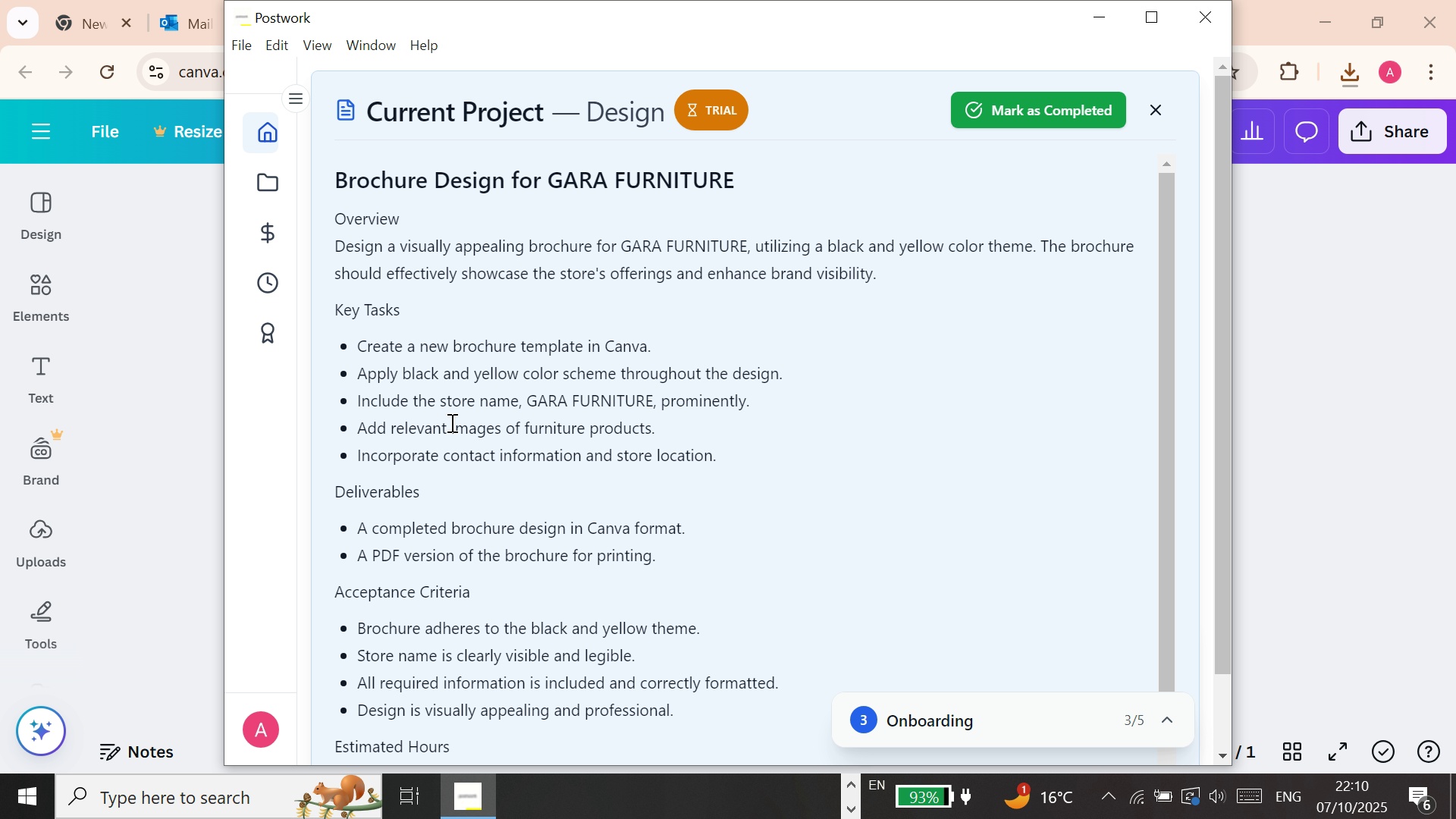 
scroll: coordinate [450, 422], scroll_direction: down, amount: 2.0
 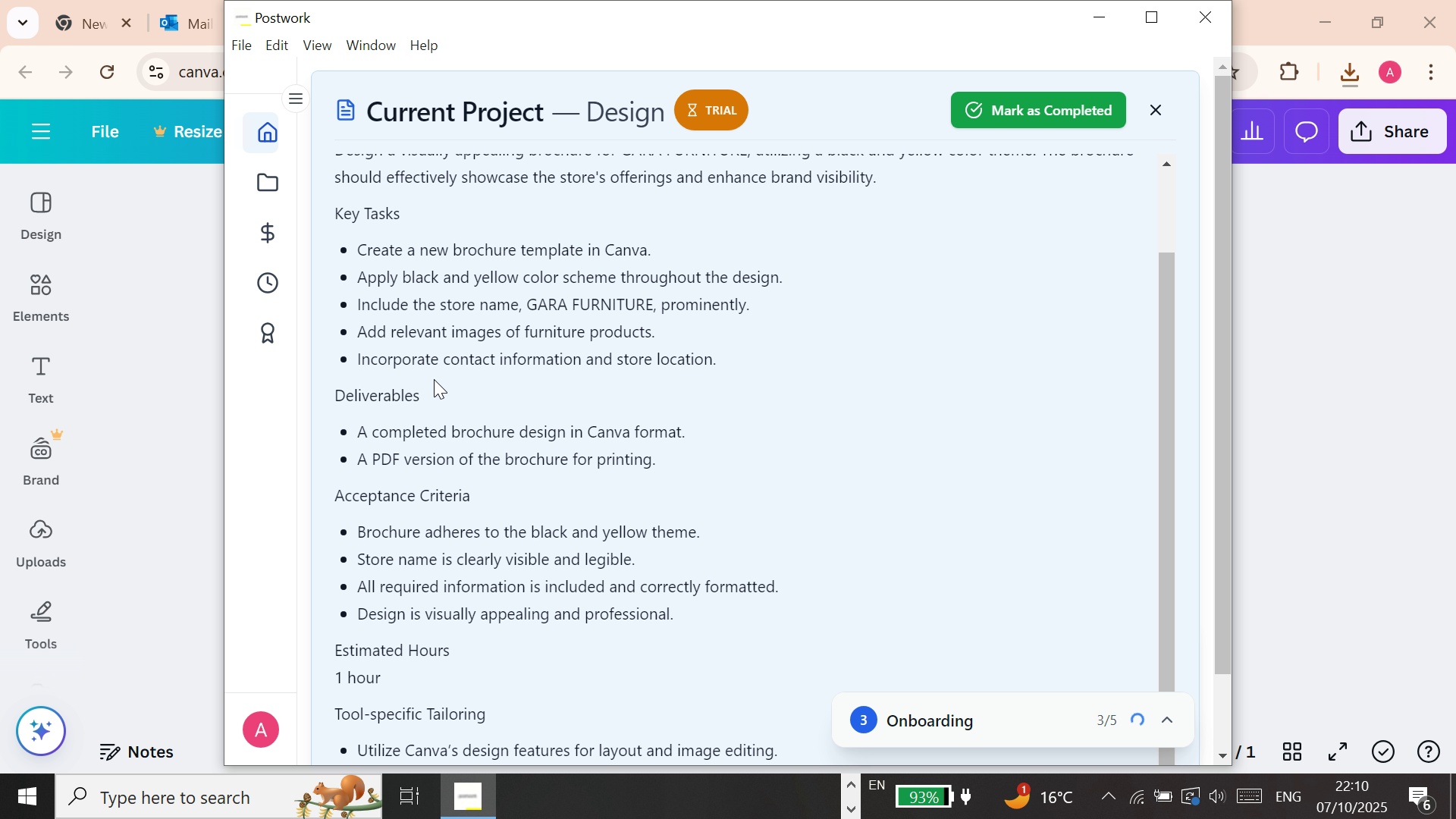 
scroll: coordinate [433, 377], scroll_direction: up, amount: 4.0
 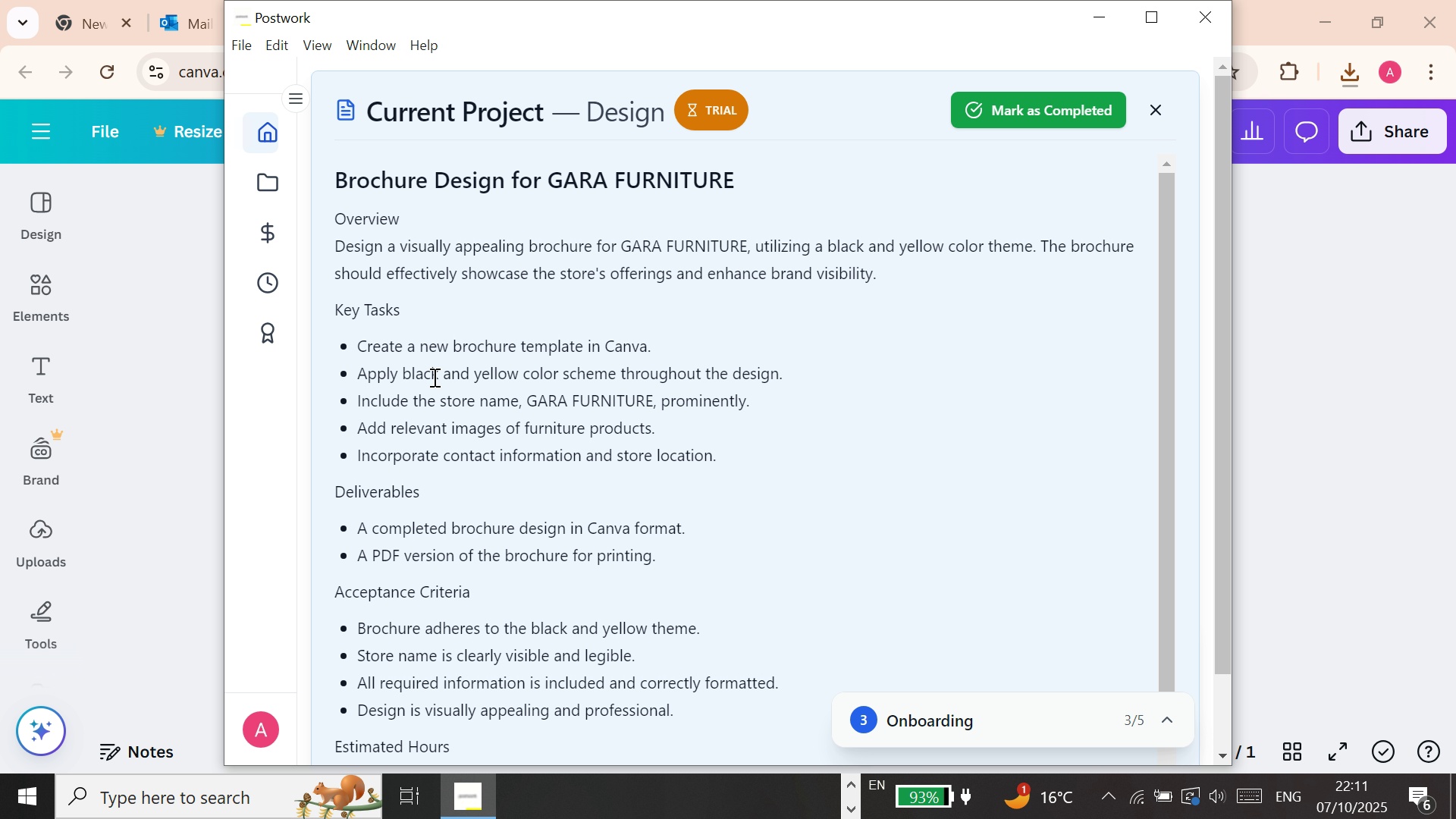 
scroll: coordinate [433, 377], scroll_direction: down, amount: 3.0
 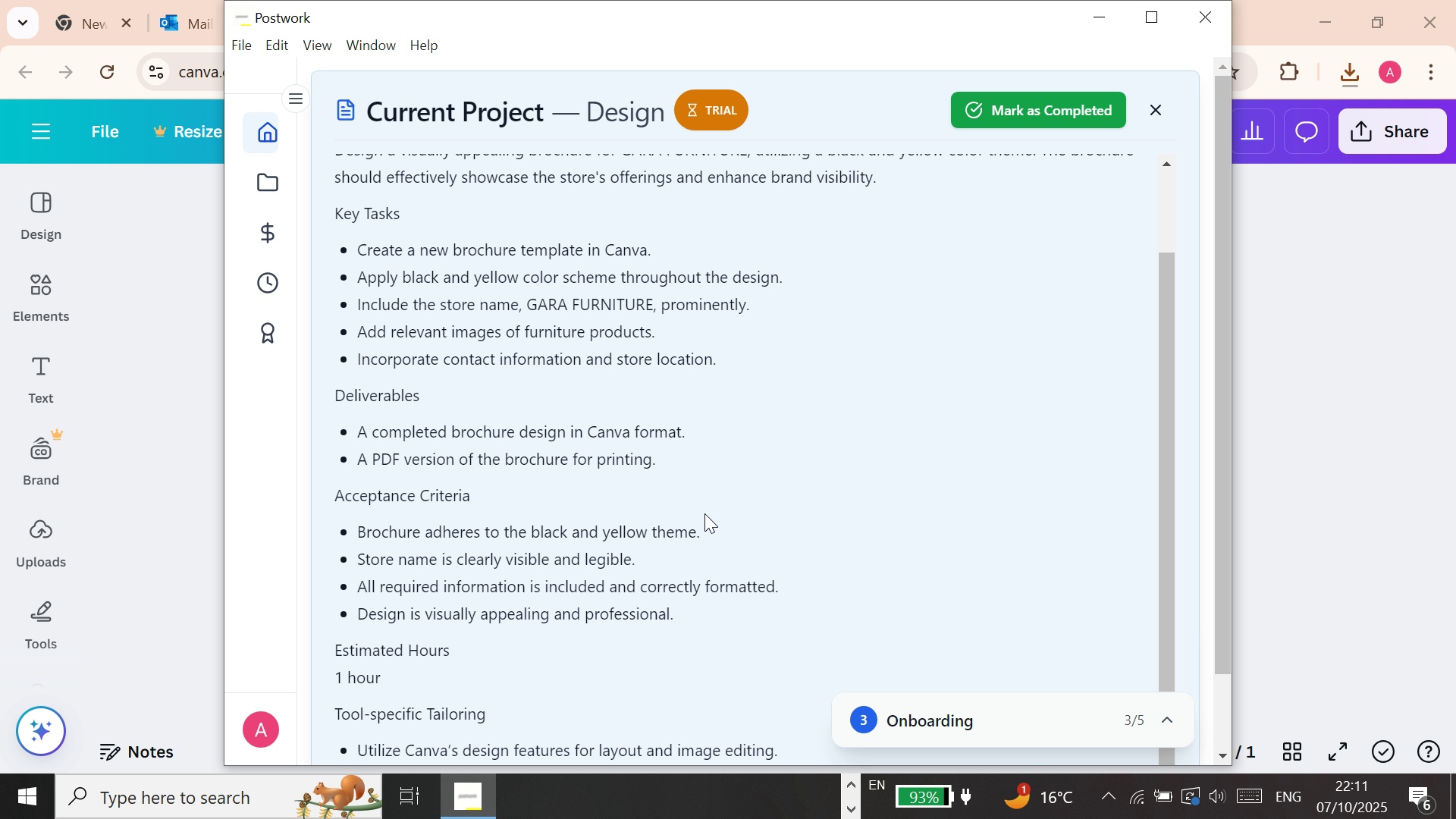 
wait(8.38)
 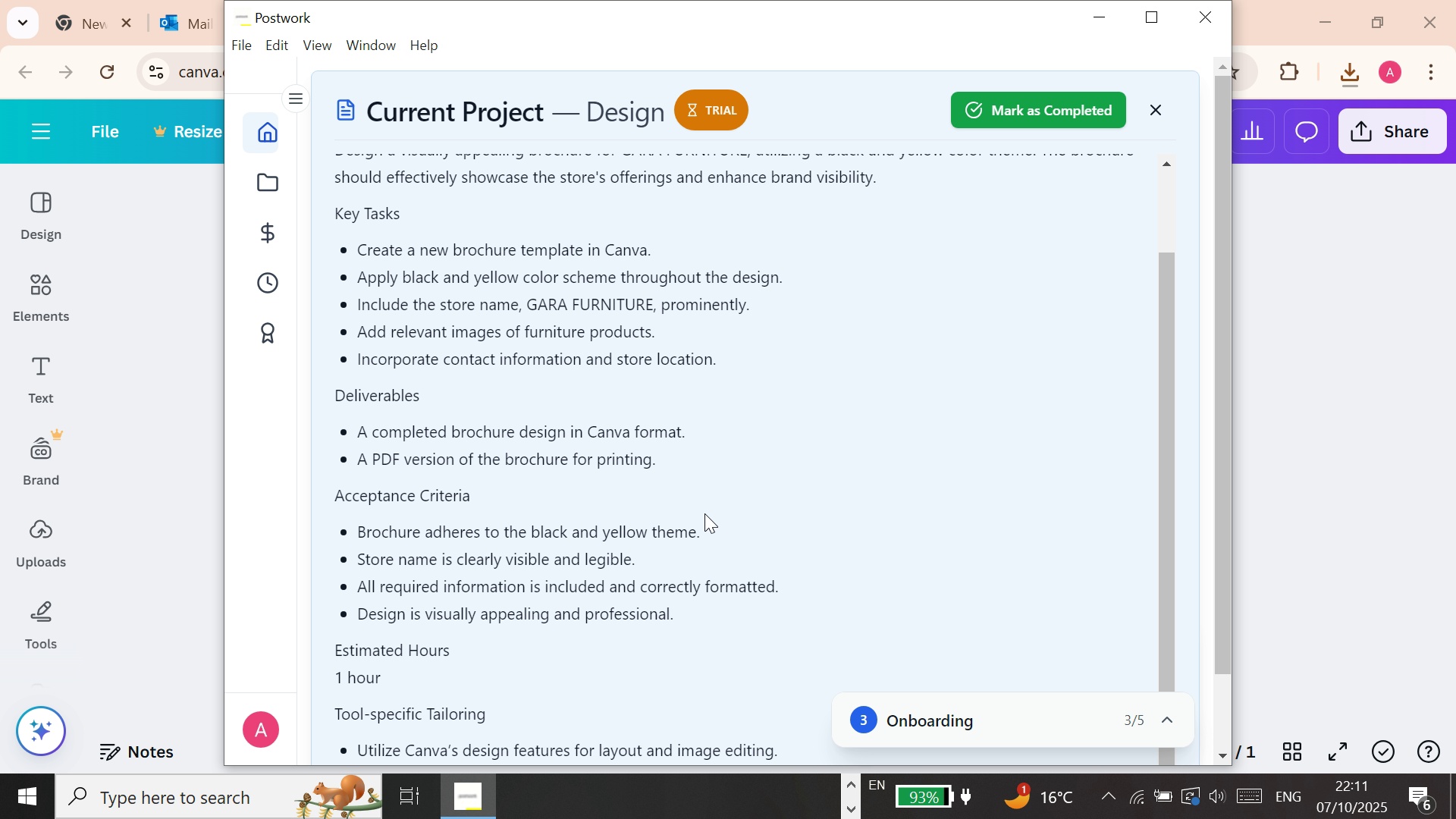 
left_click([300, 99])
 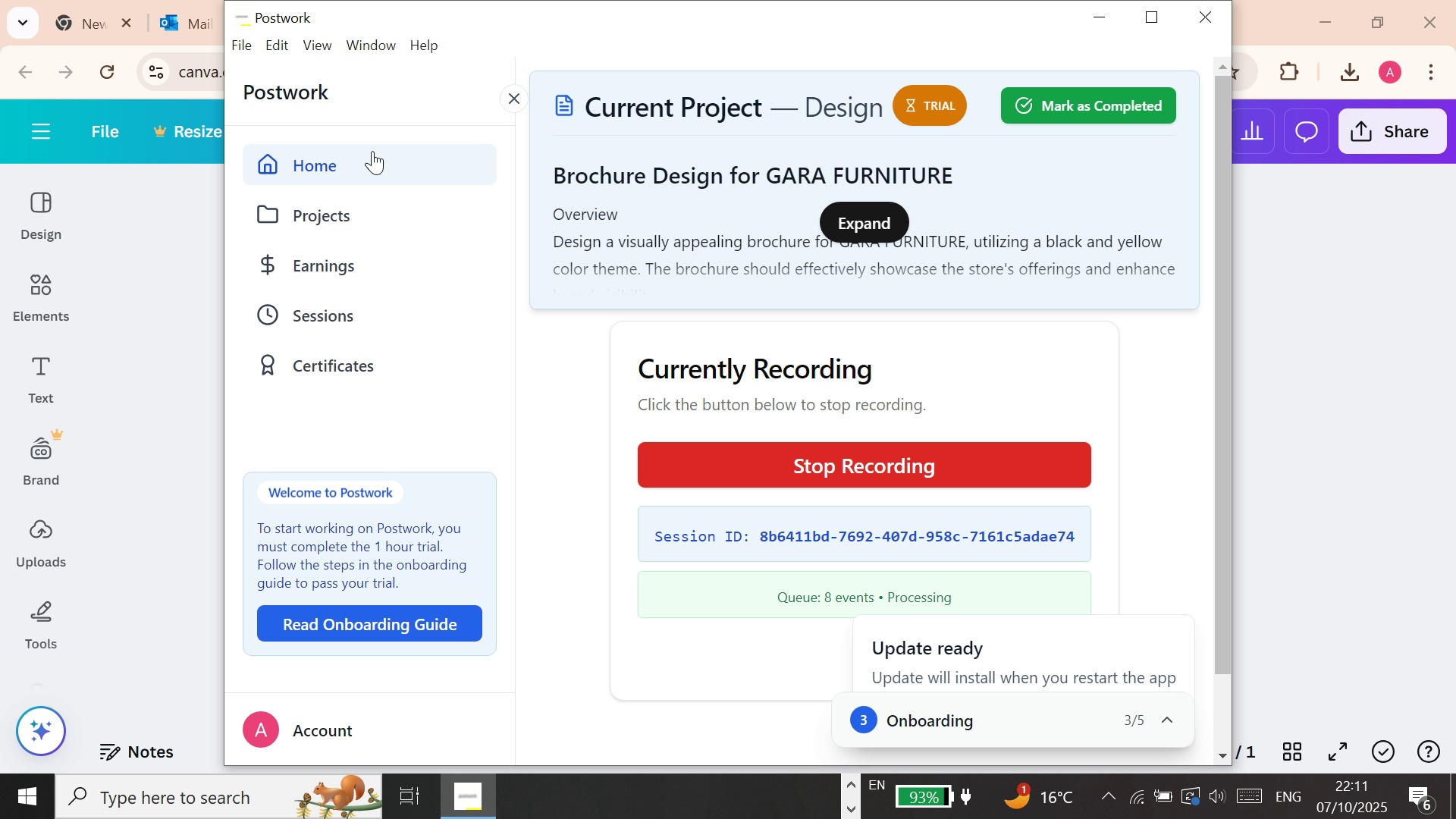 
mouse_move([416, 174])
 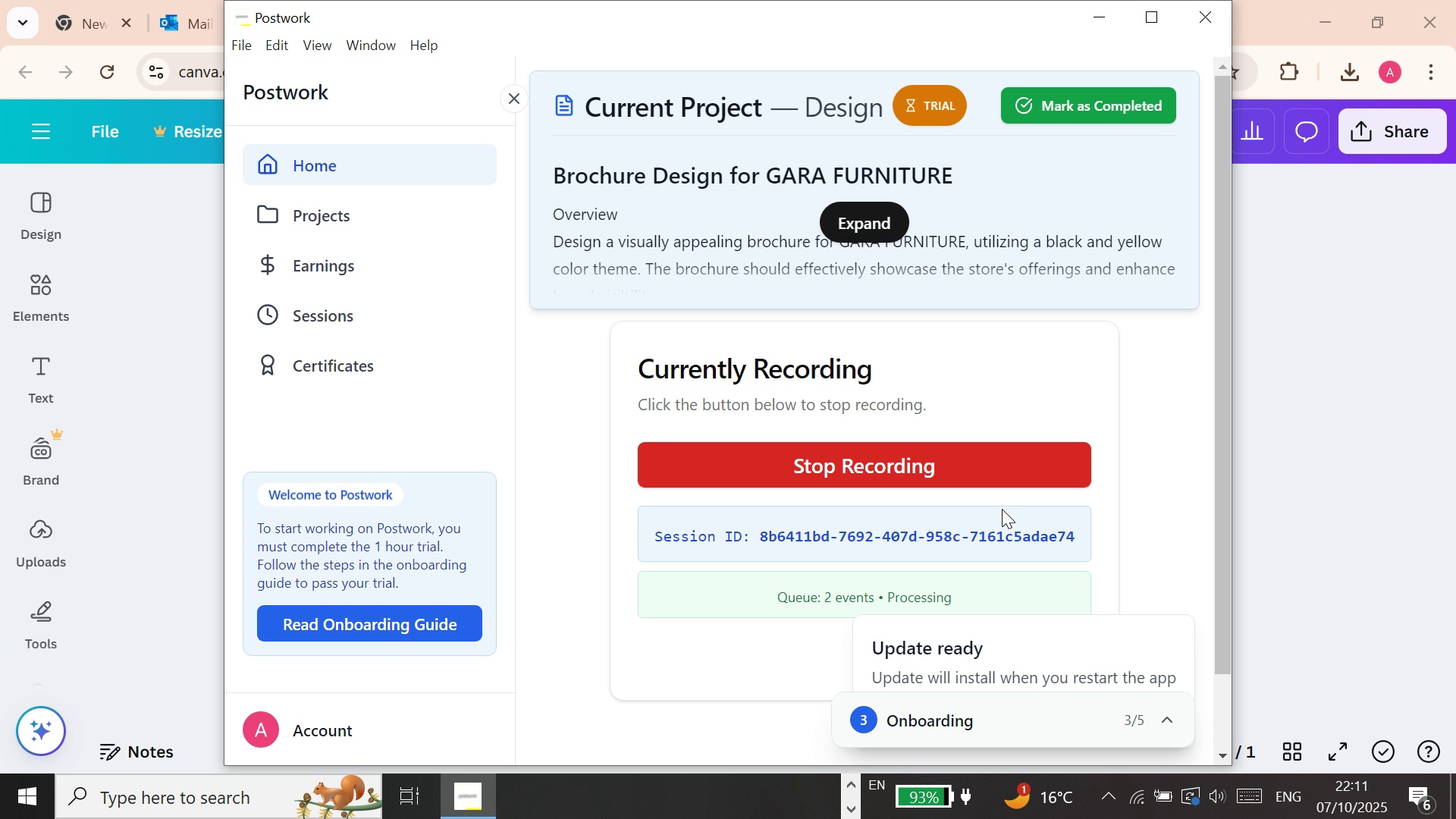 
scroll: coordinate [1225, 526], scroll_direction: down, amount: 4.0
 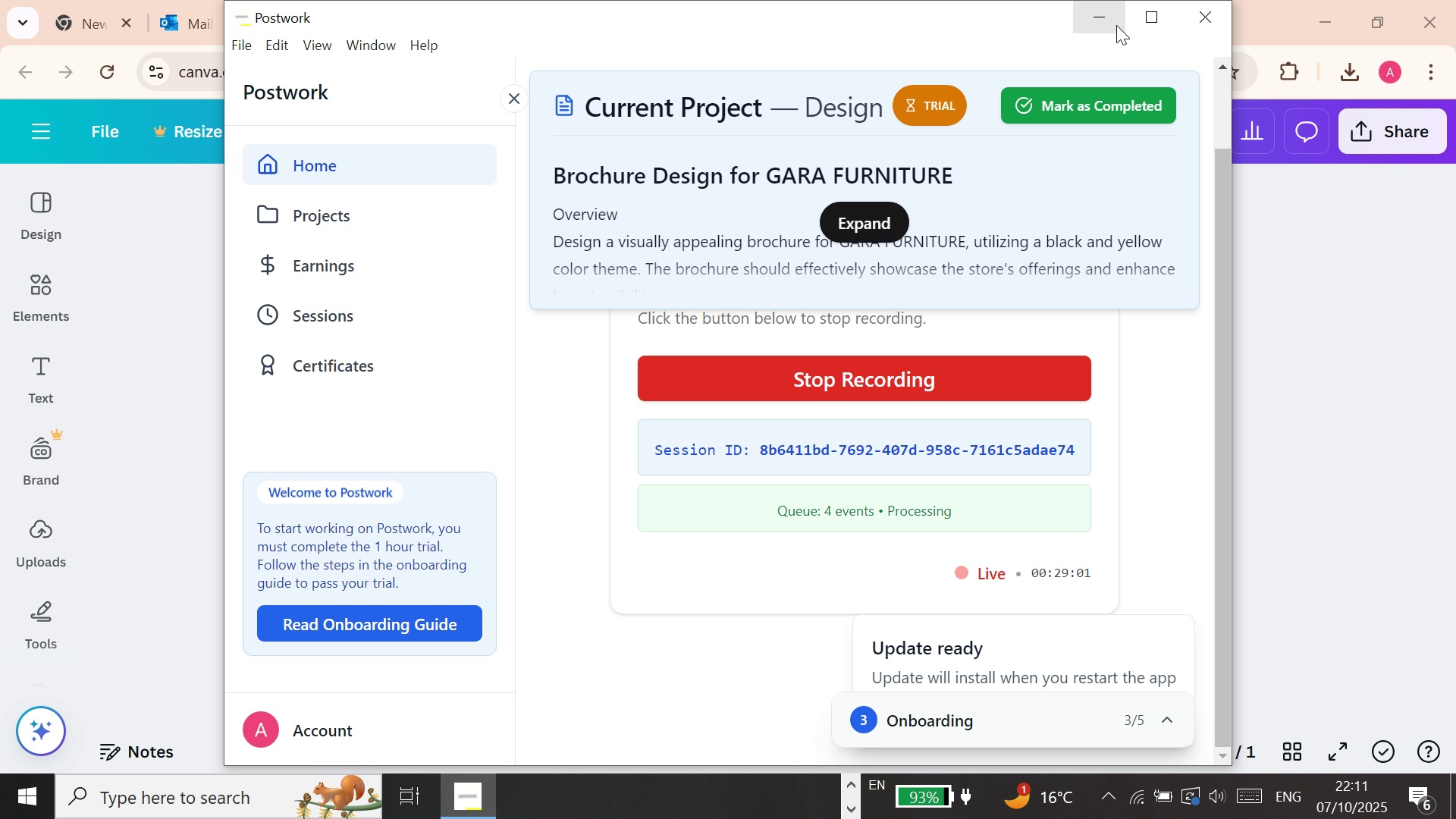 
left_click([1100, 23])
 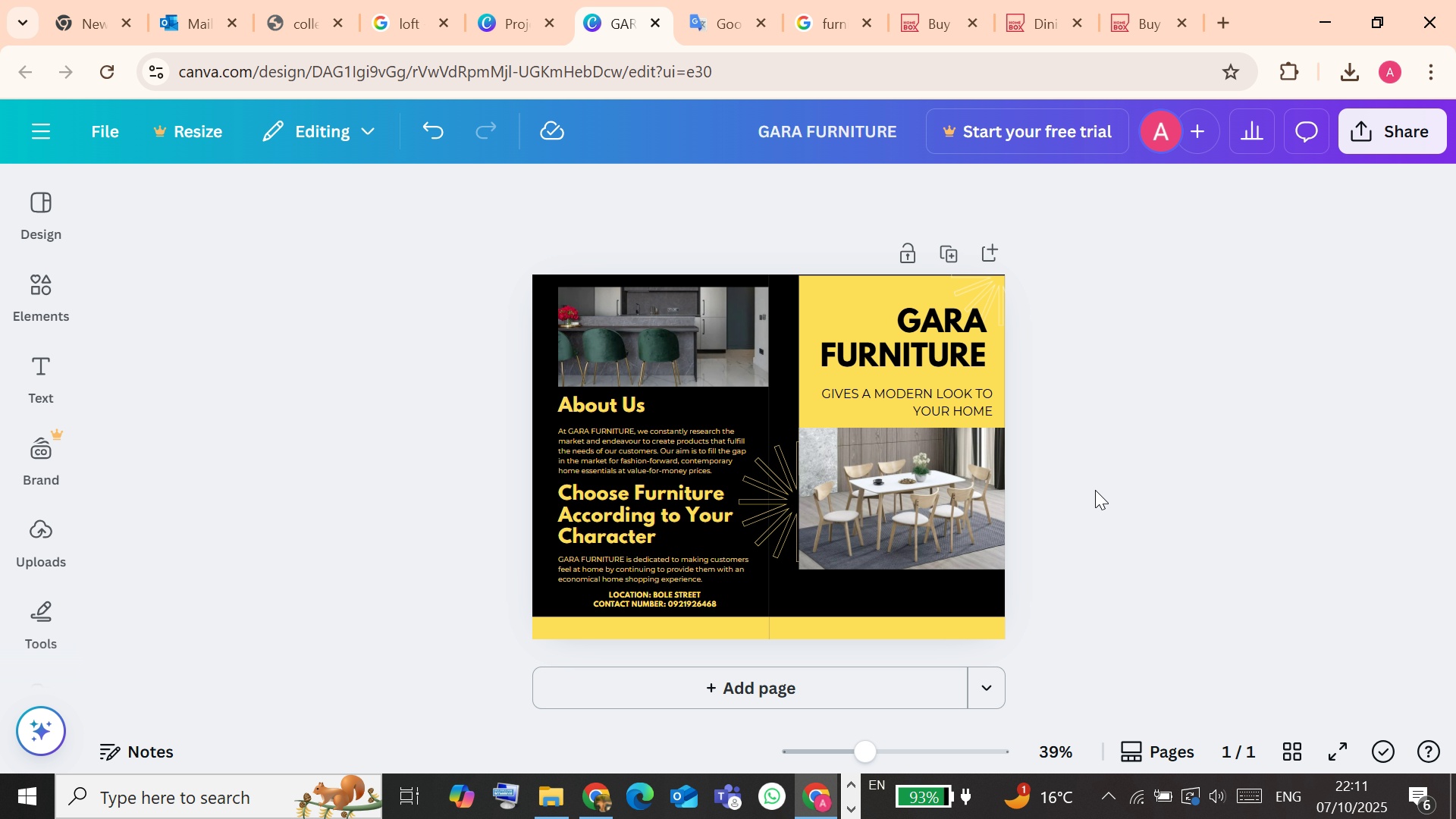 
wait(19.46)
 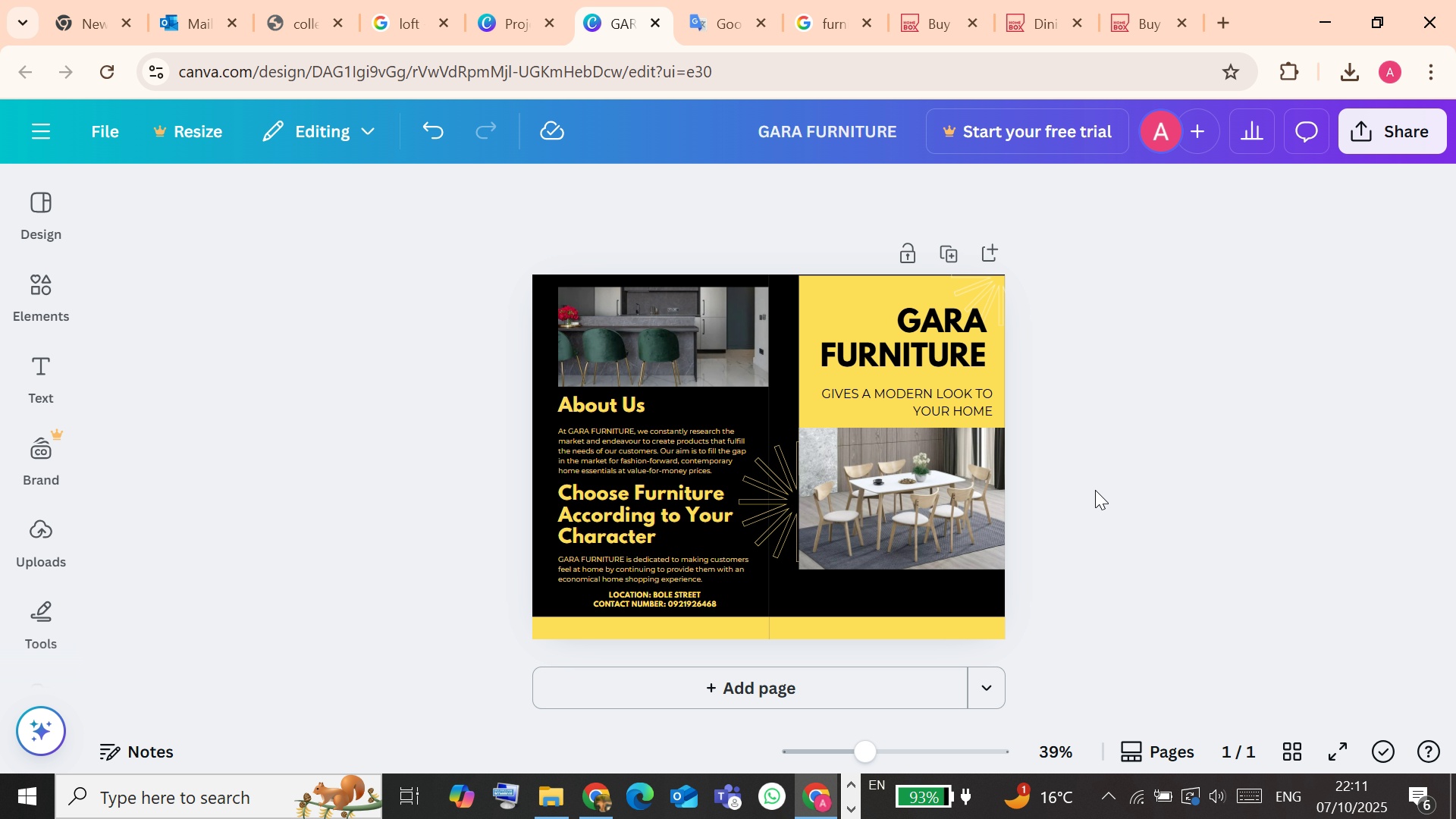 
left_click([909, 548])